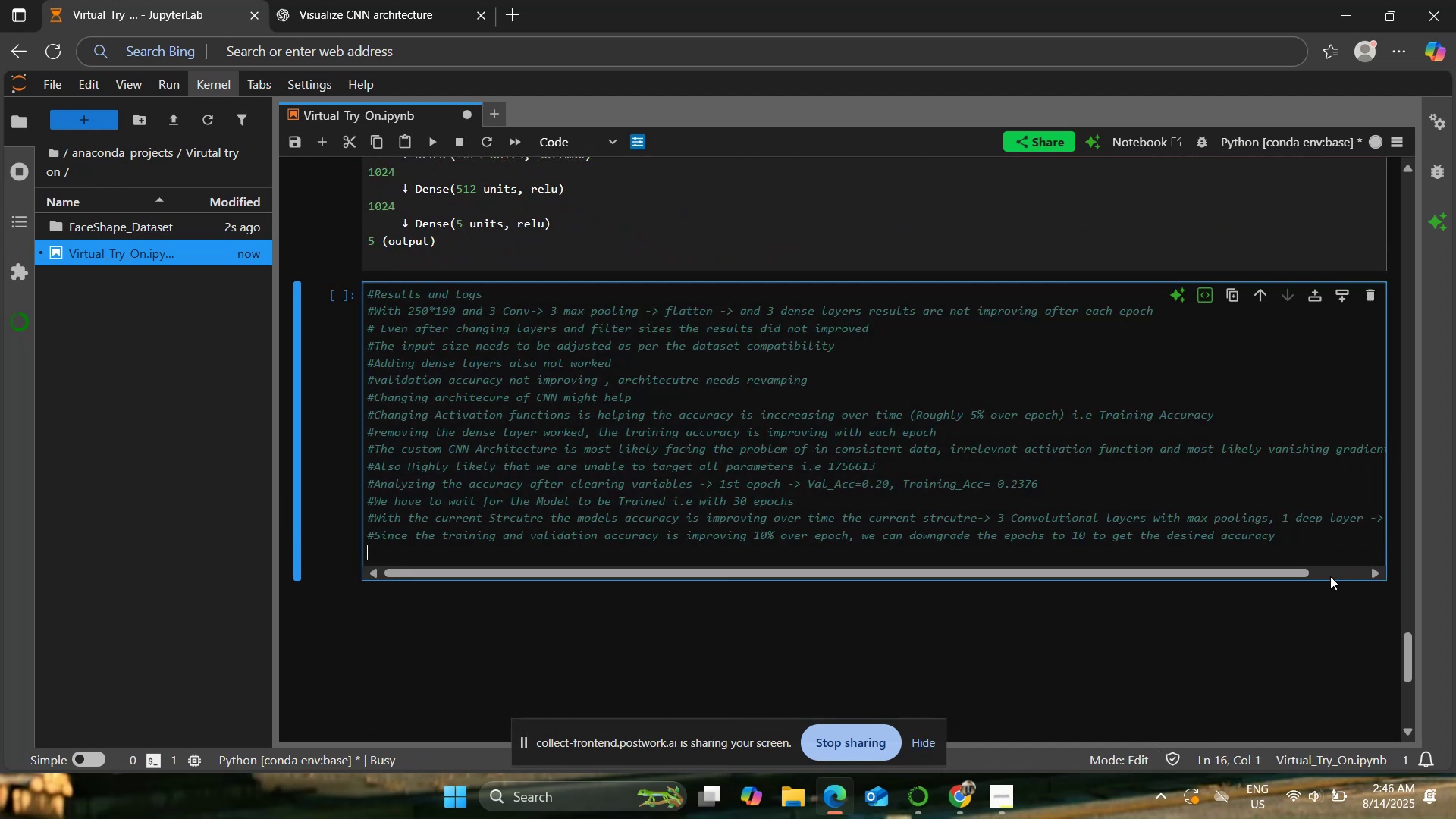 
type(%)
key(Backspace)
type($)
key(Backspace)
type(#Sunc)
key(Backspace)
key(Backspace)
key(Backspace)
type(ince )
 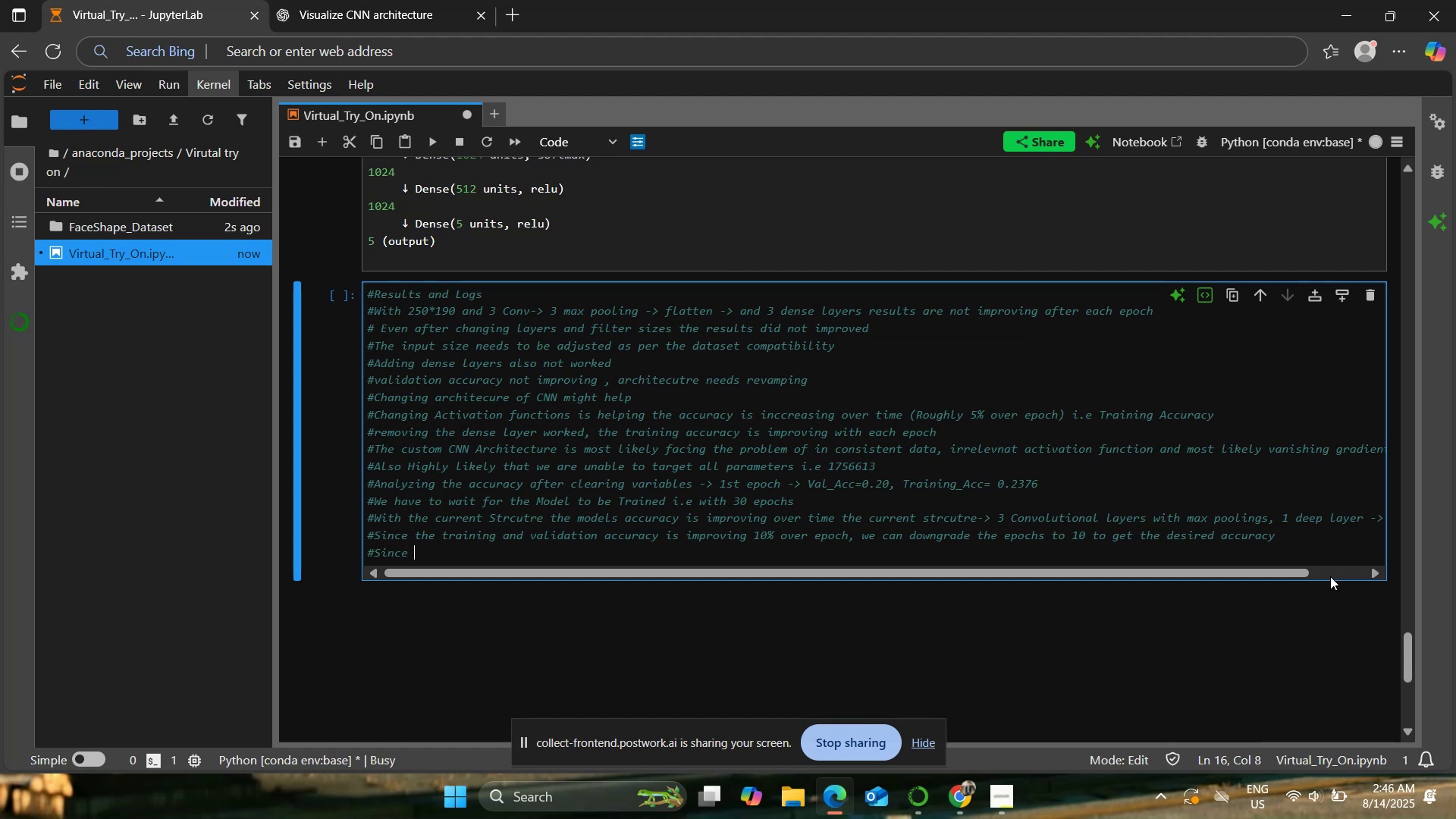 
wait(5.72)
 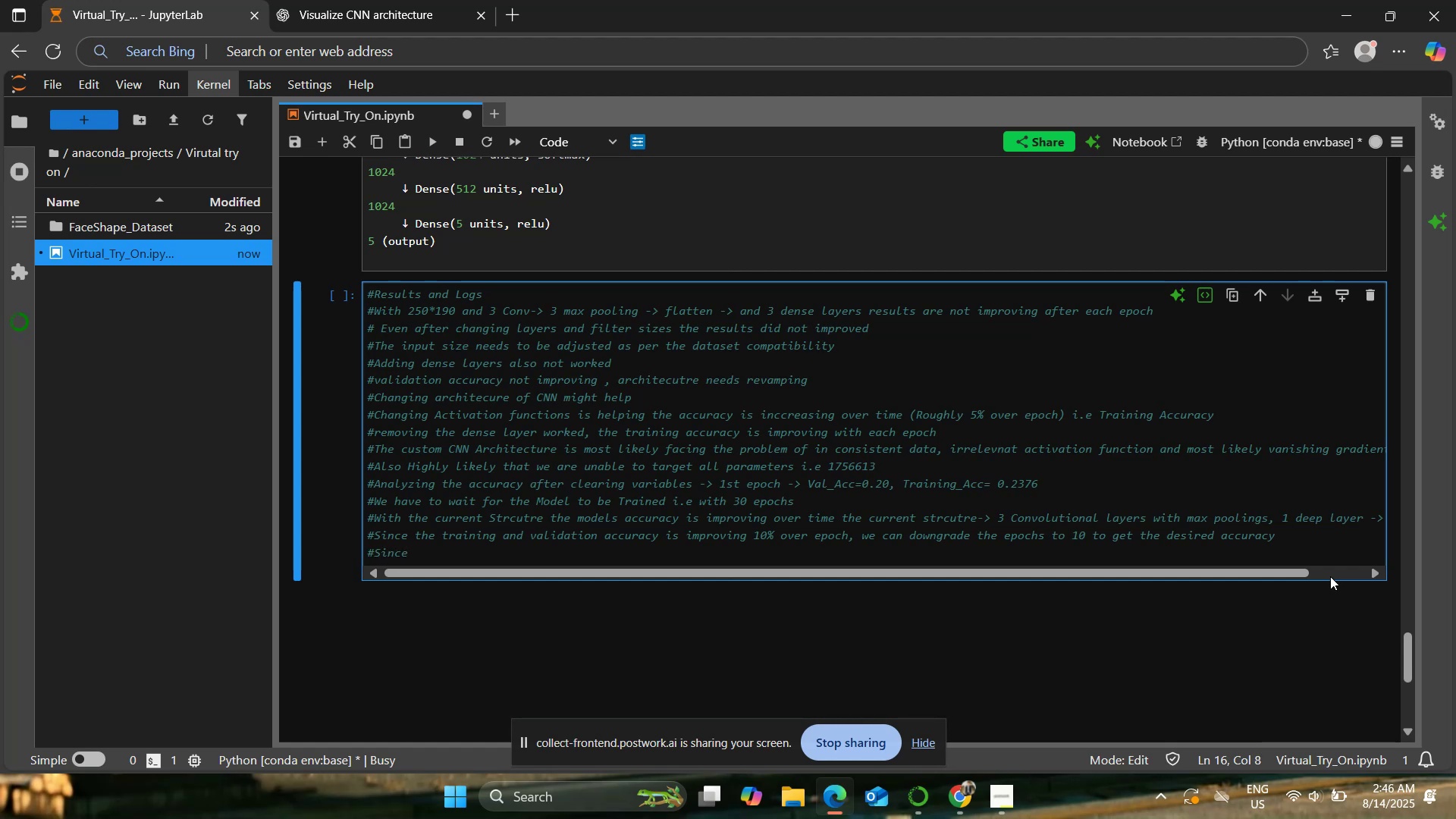 
type(10 epoch is also going to to)
key(Backspace)
type(ake a lot of time we will limit epohc)
key(Backspace)
key(Backspace)
type(chs to 5)
 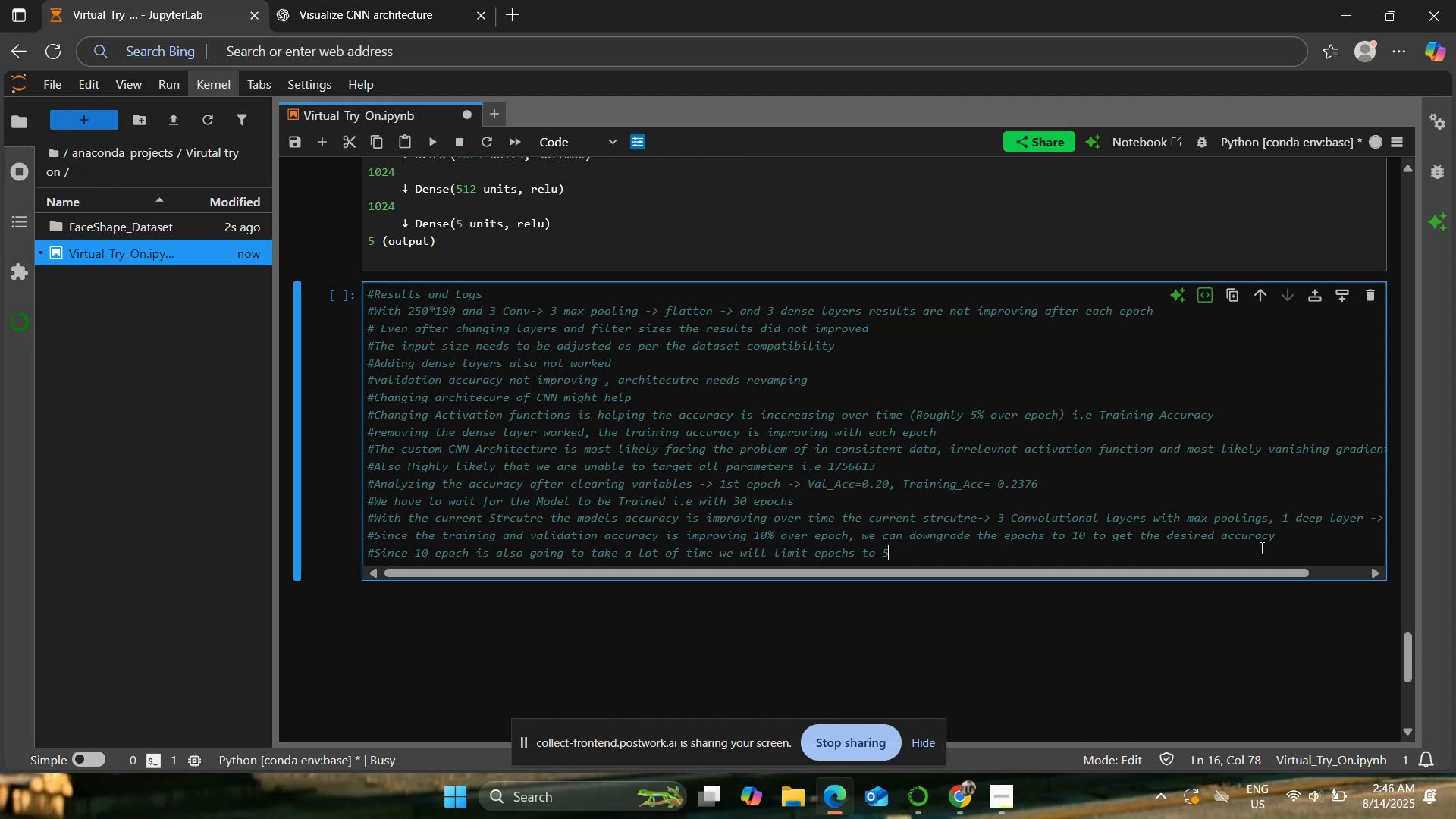 
scroll: coordinate [810, 558], scroll_direction: up, amount: 19.0
 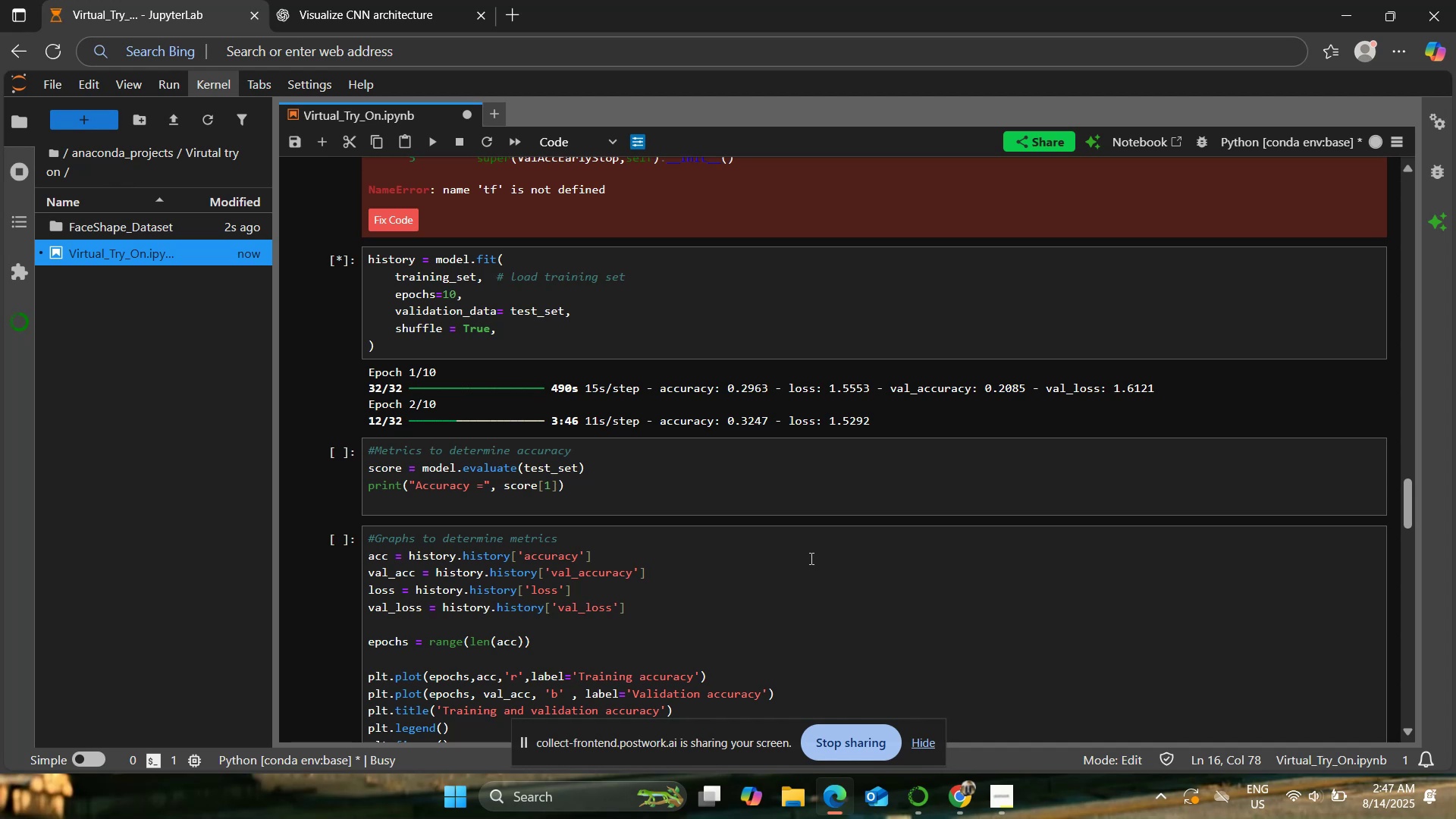 
wait(45.66)
 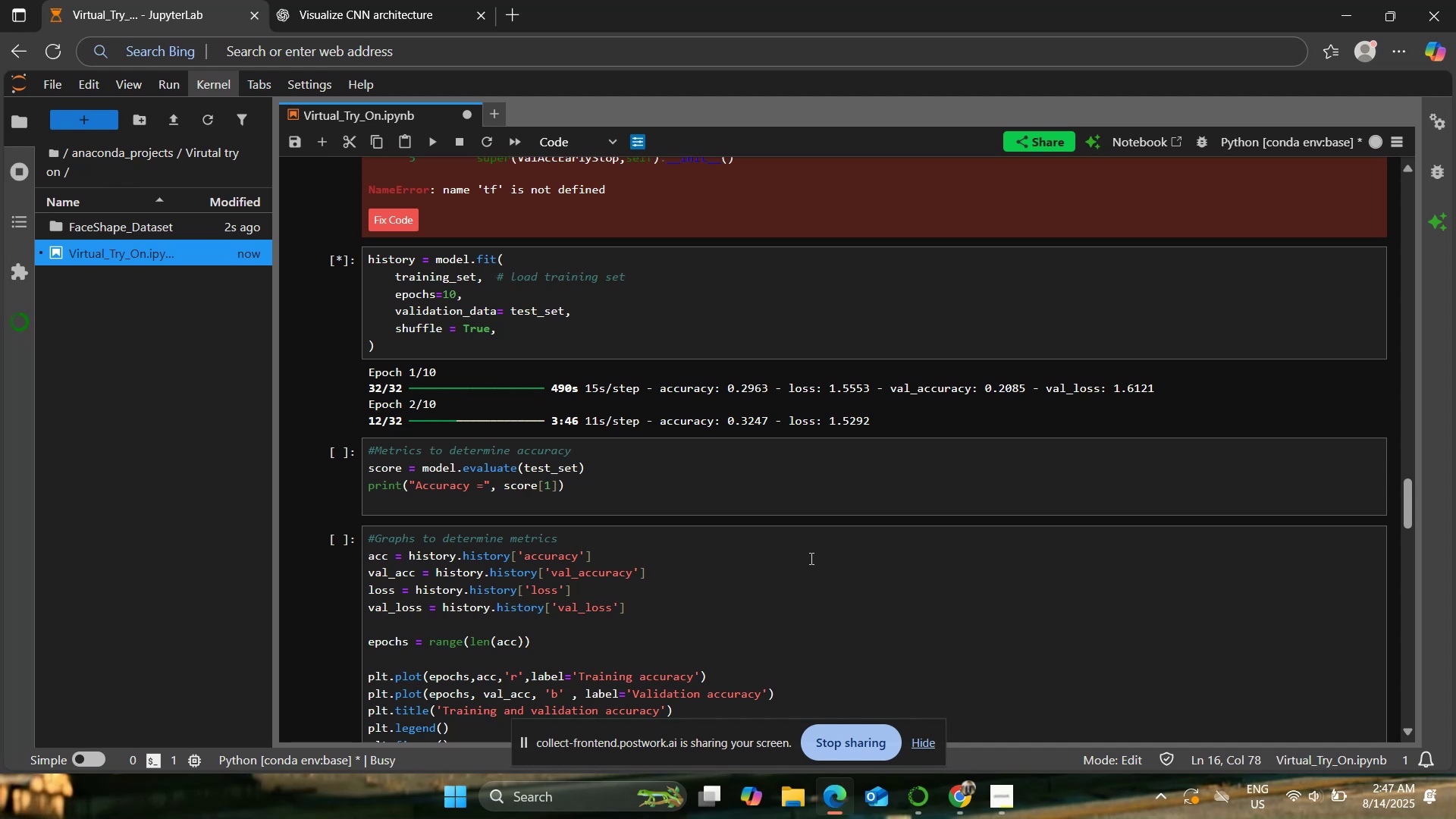 
left_click([912, 722])
 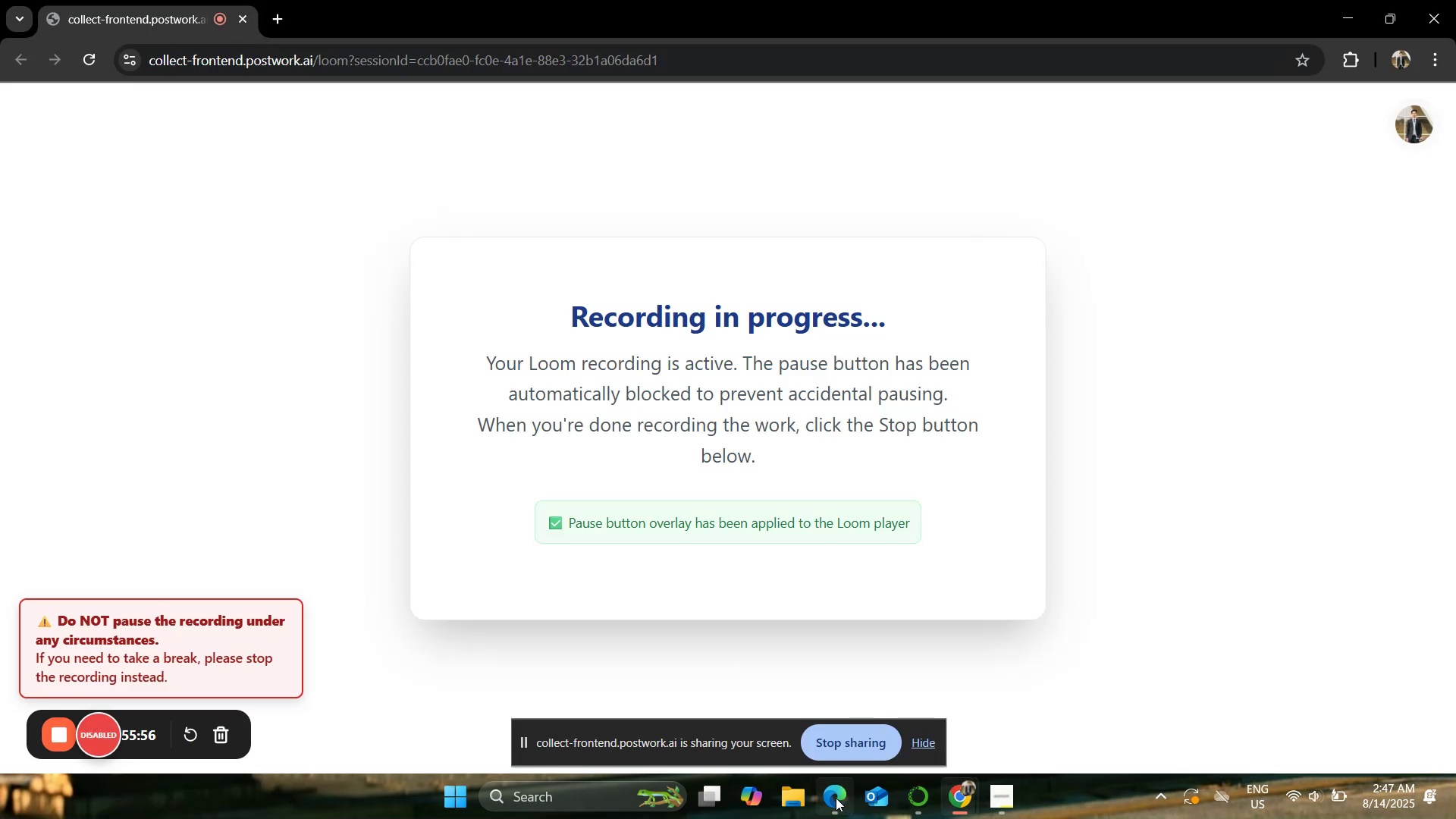 
left_click([834, 796])
 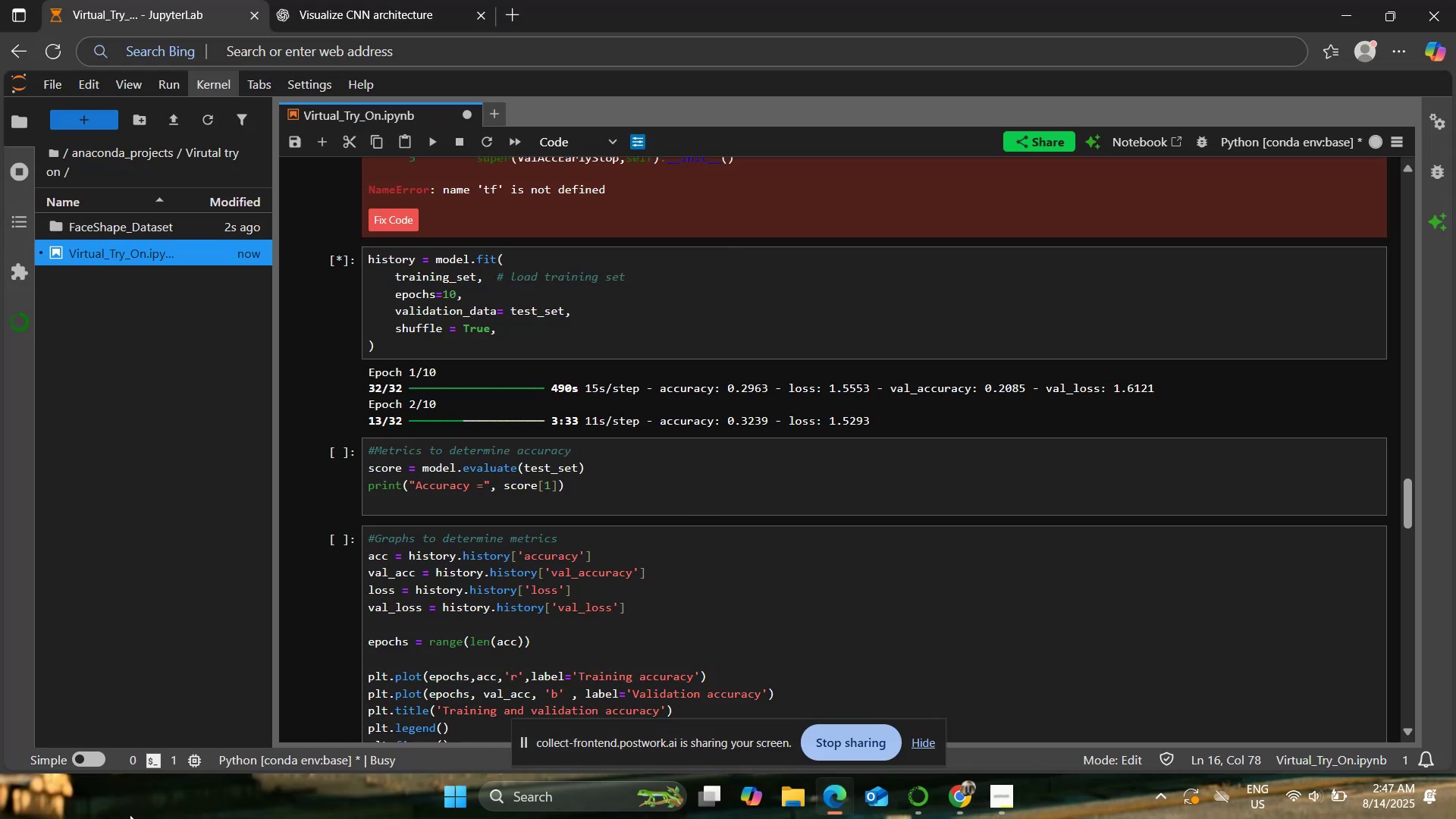 
scroll: coordinate [130, 814], scroll_direction: down, amount: 1.0
 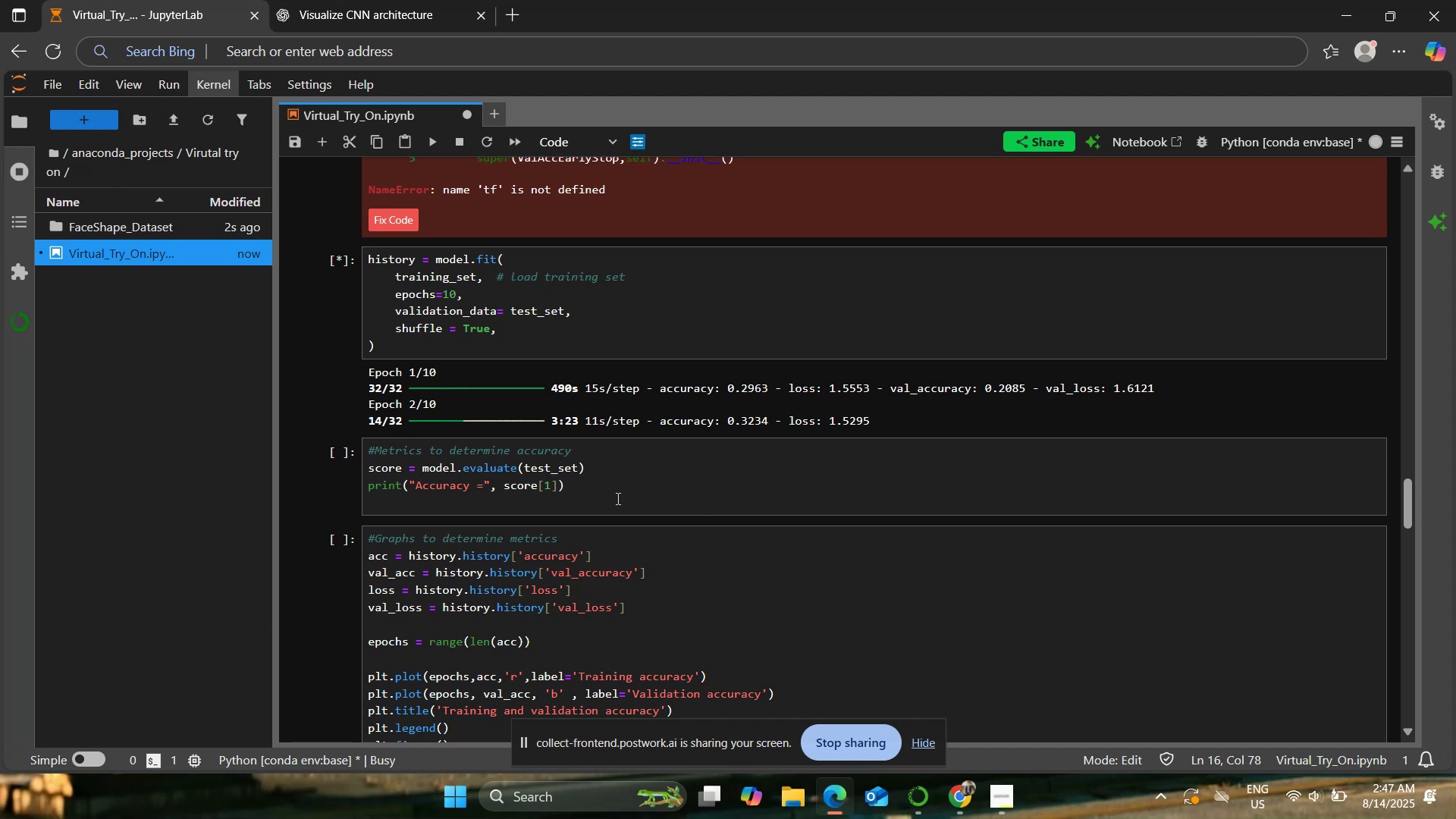 
wait(7.95)
 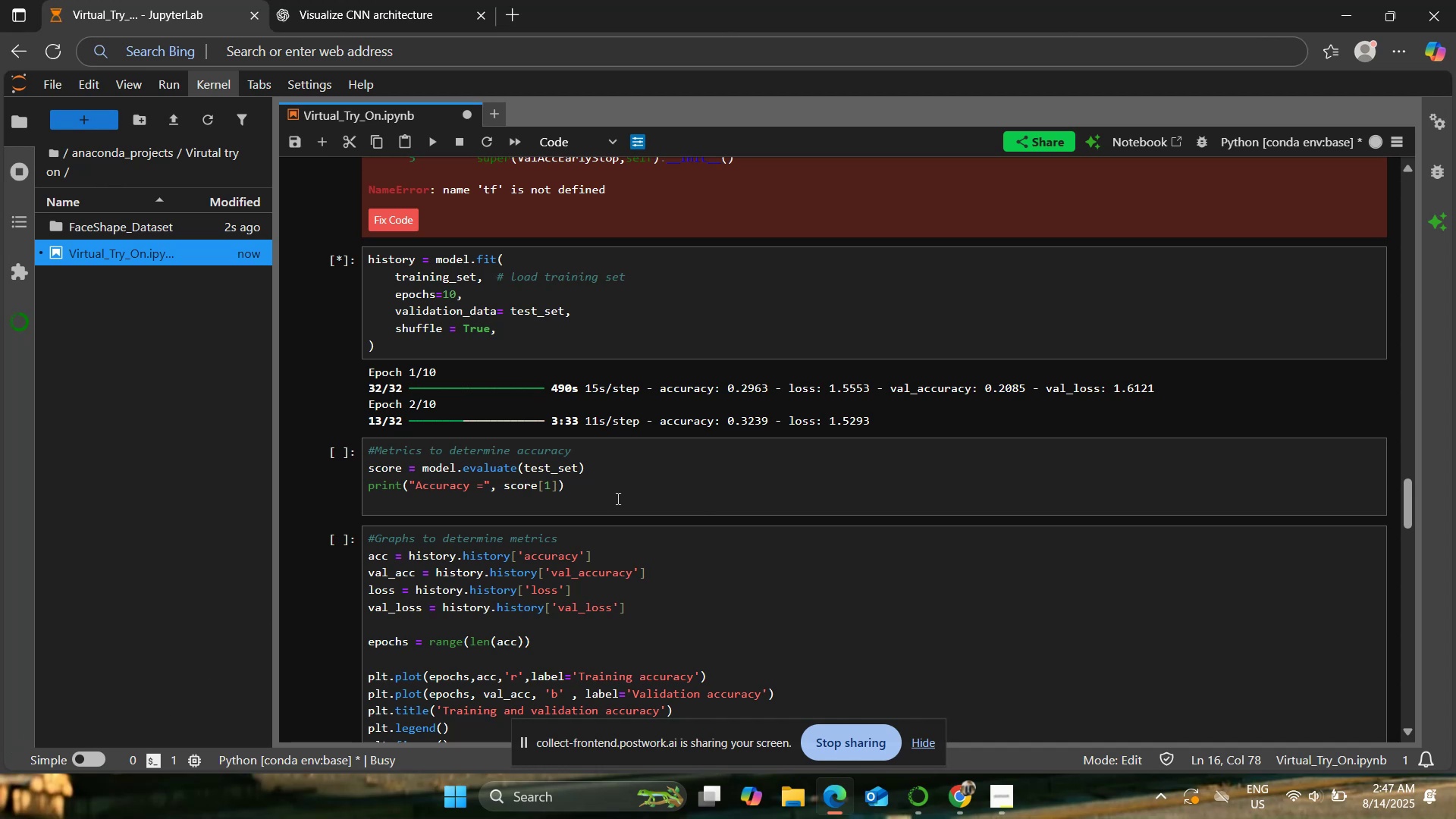 
left_click([624, 427])
 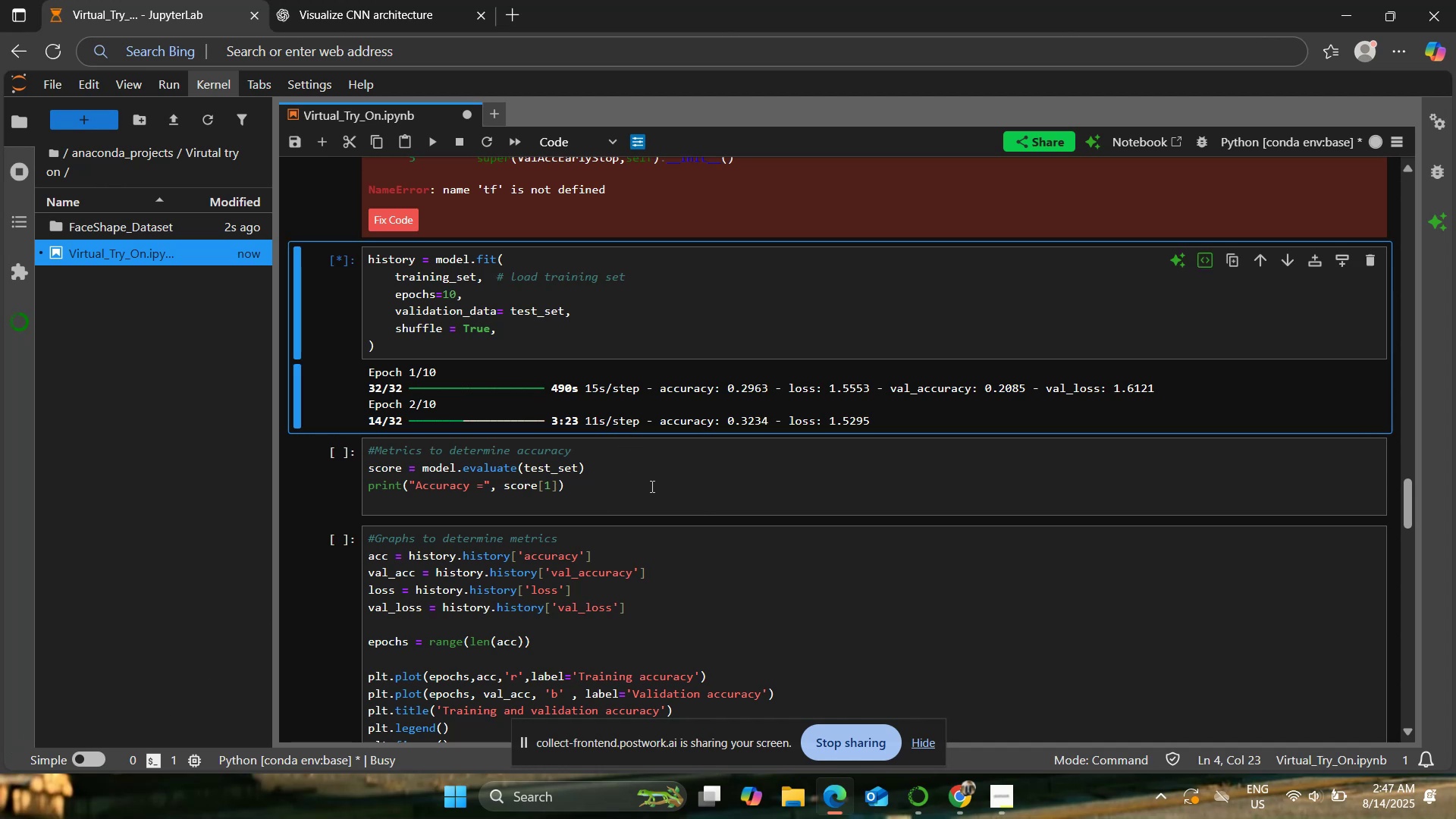 
scroll: coordinate [651, 486], scroll_direction: up, amount: 1.0
 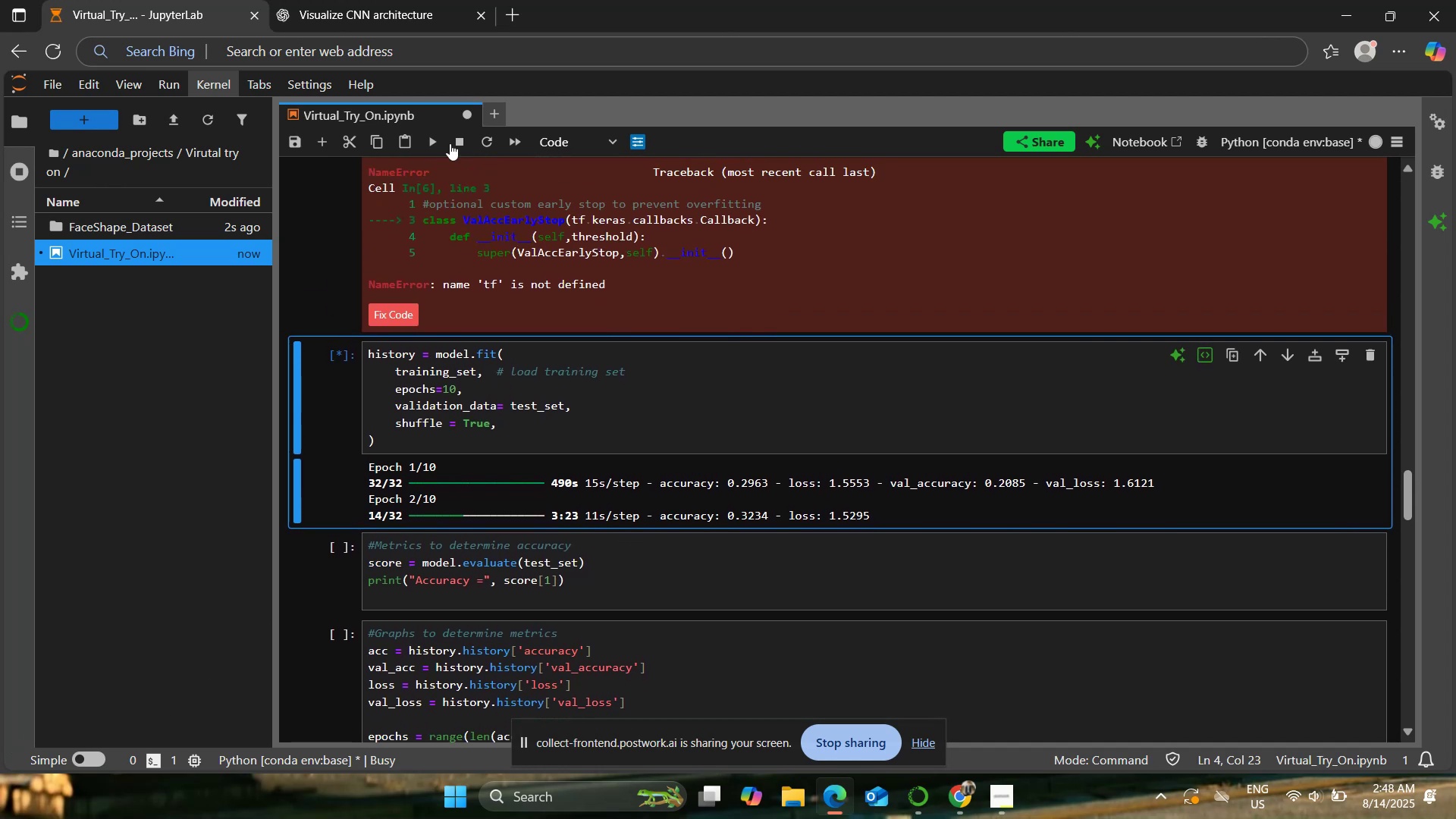 
left_click([454, 143])
 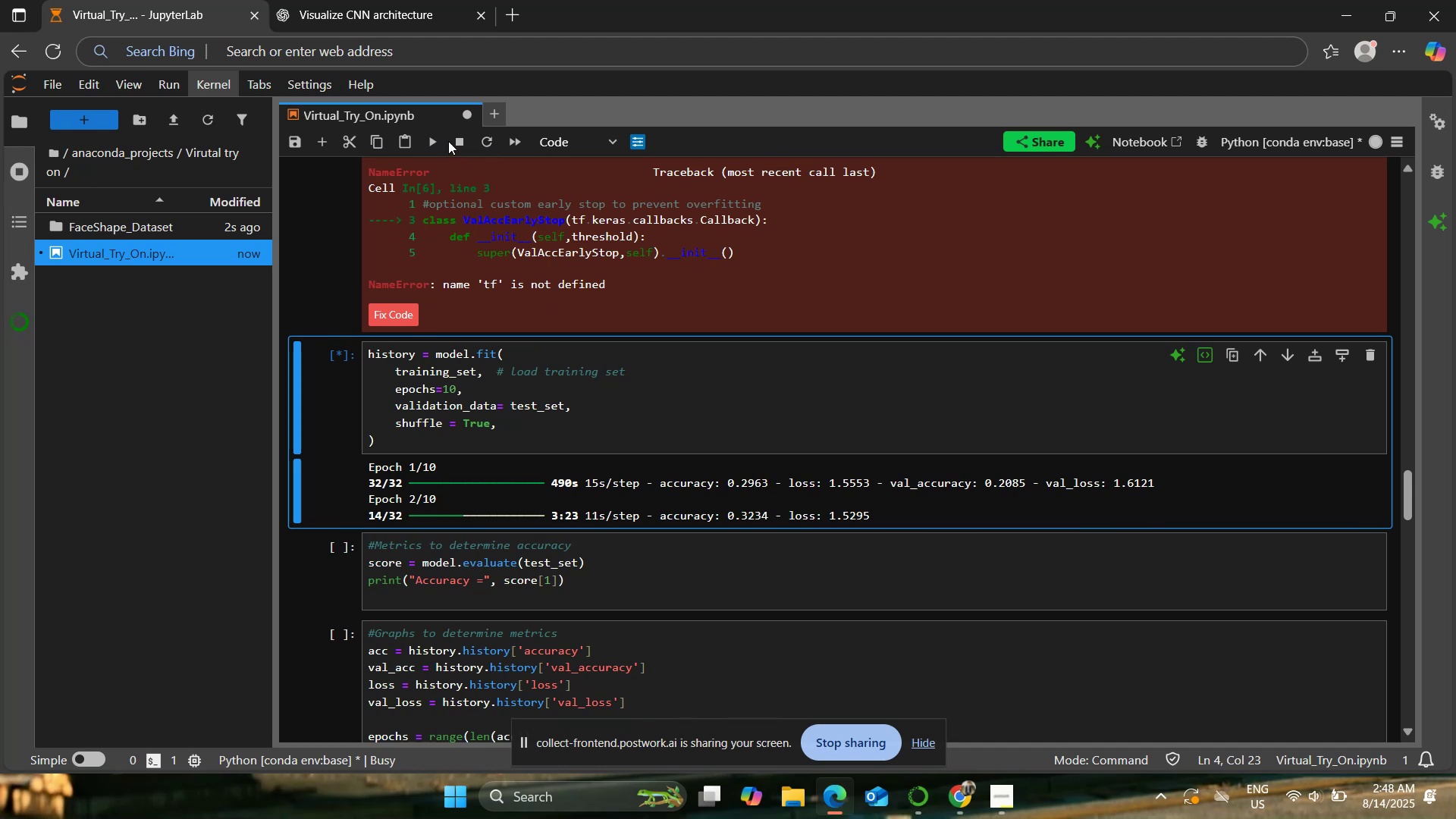 
double_click([456, 139])
 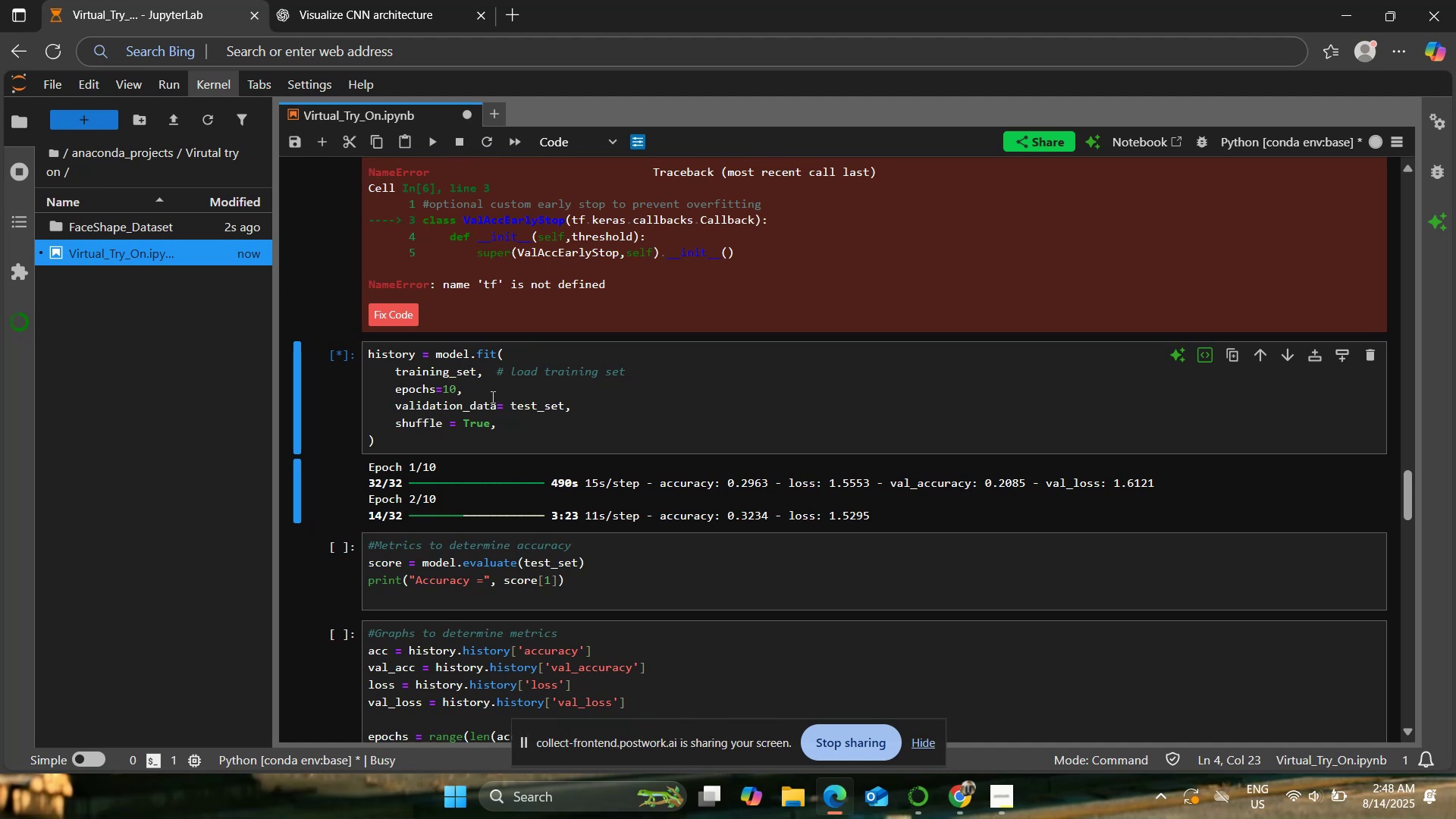 
left_click([457, 389])
 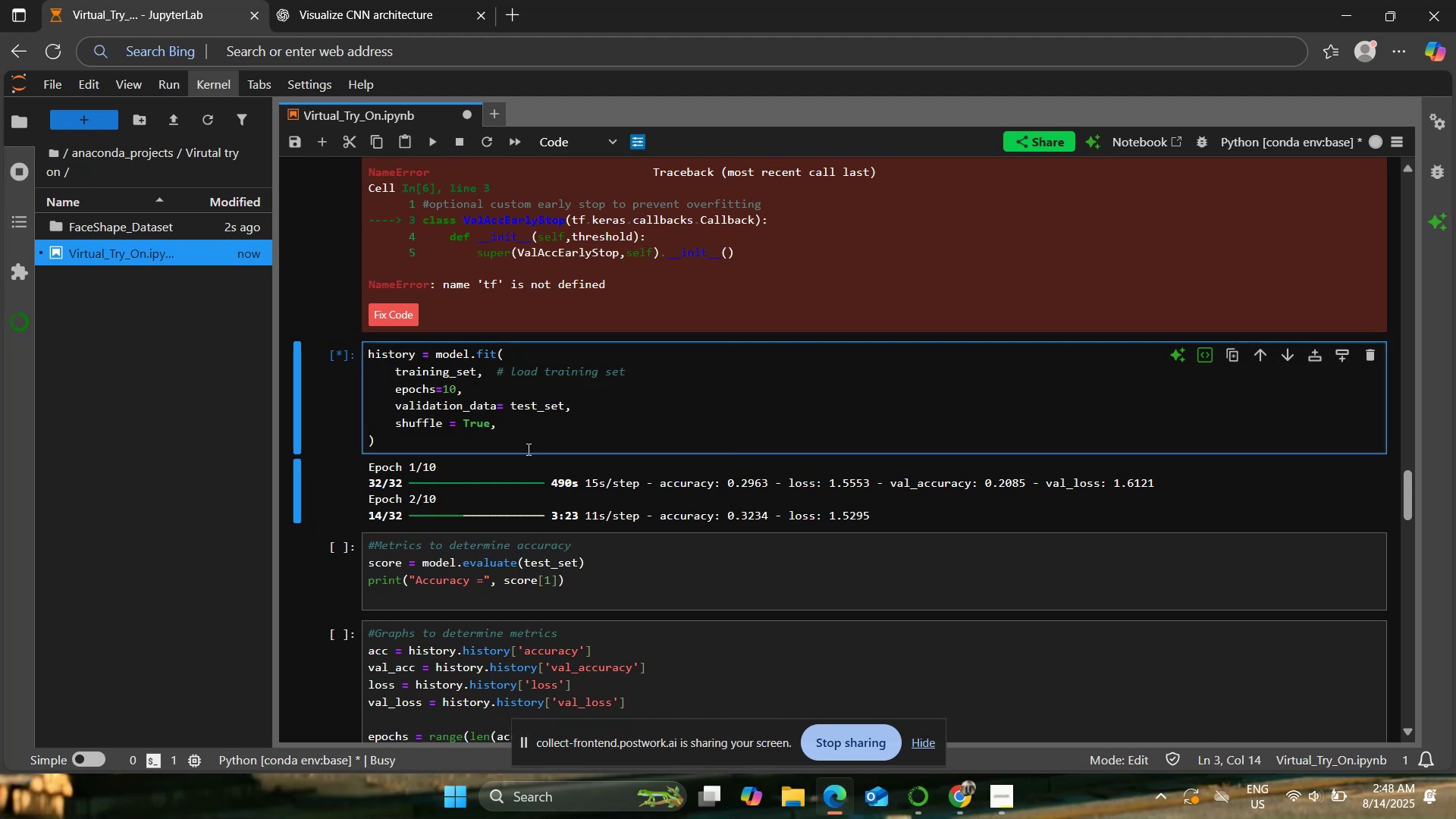 
key(Backspace)
 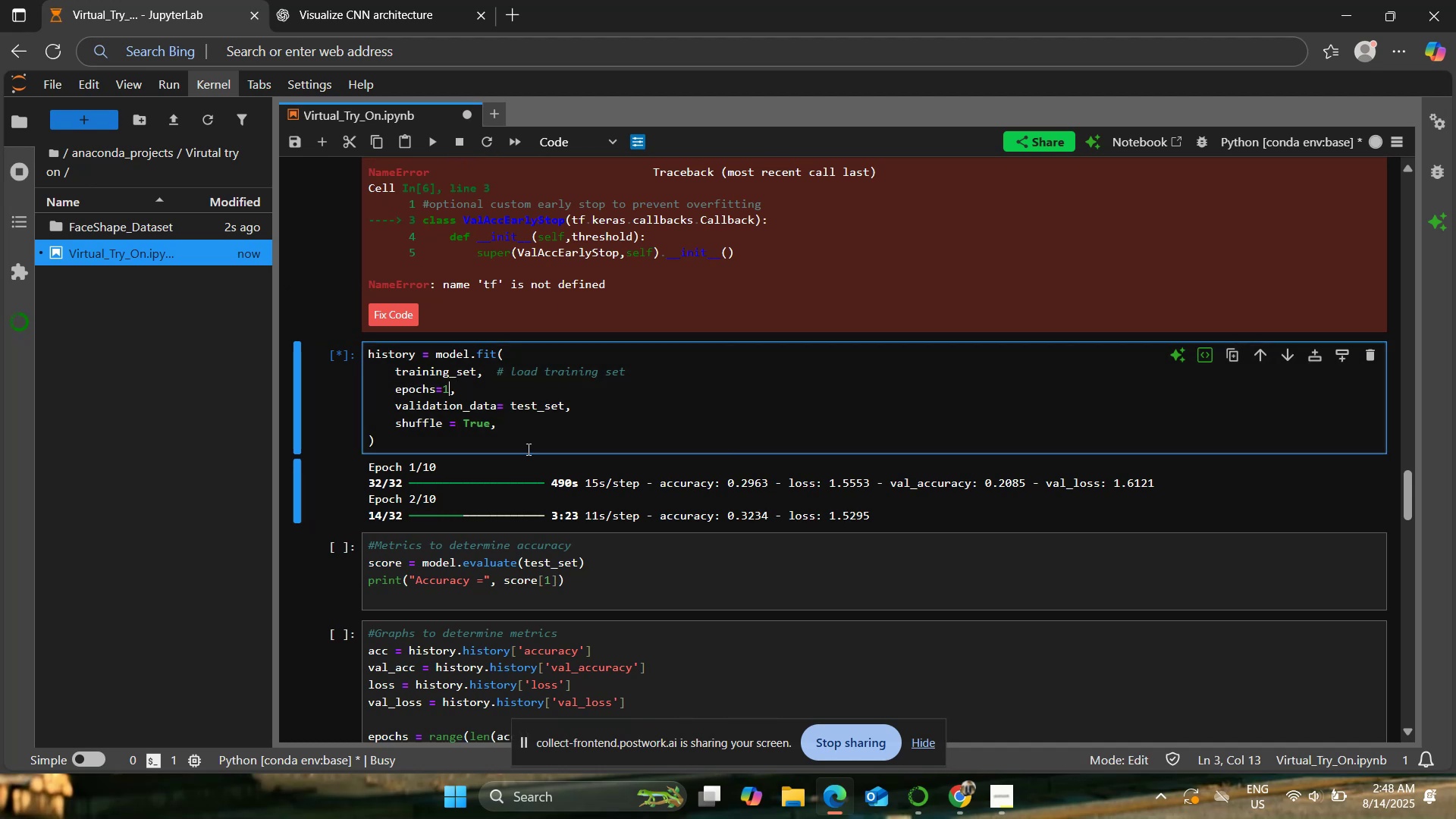 
key(Backspace)
 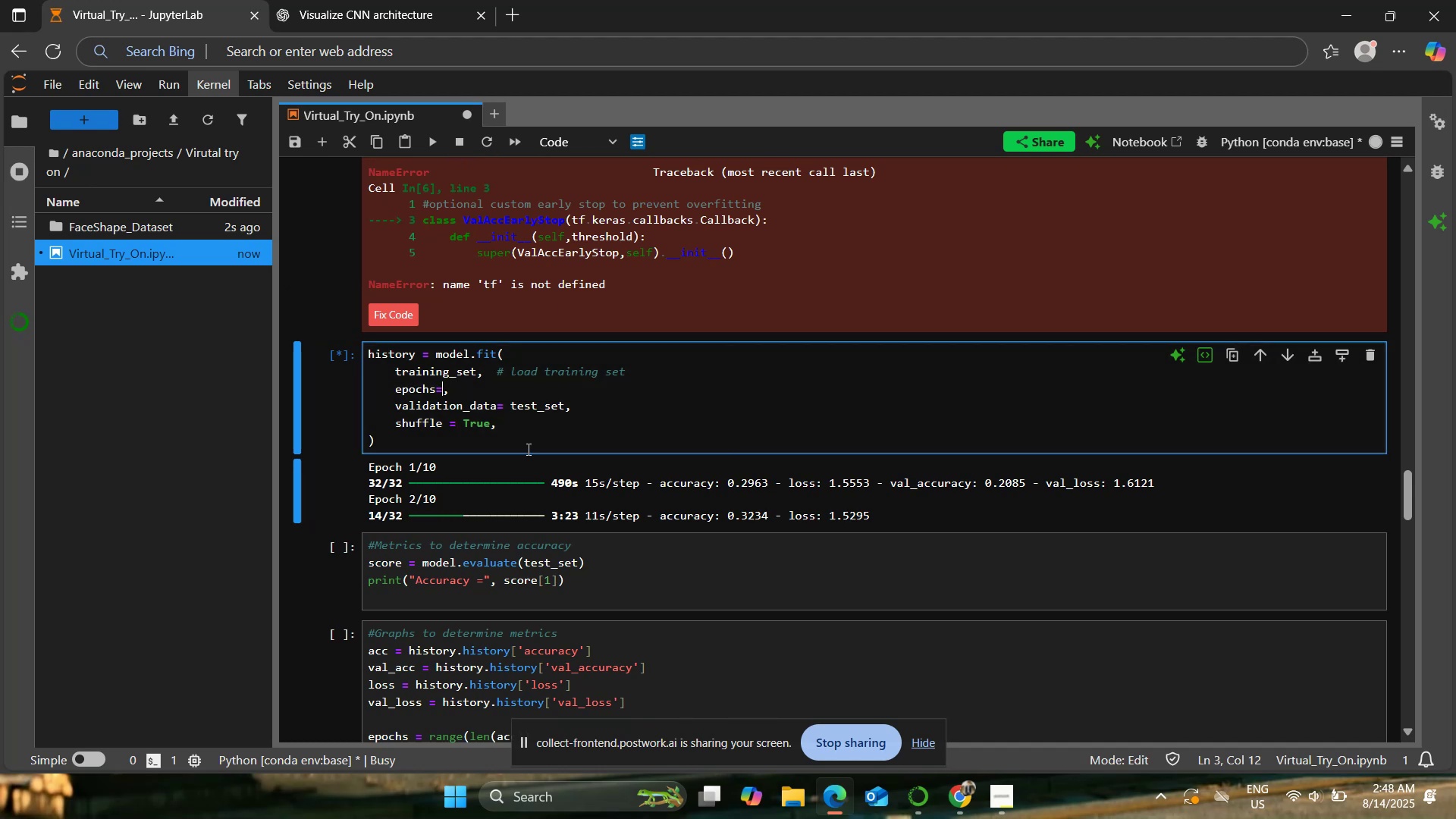 
key(5)
 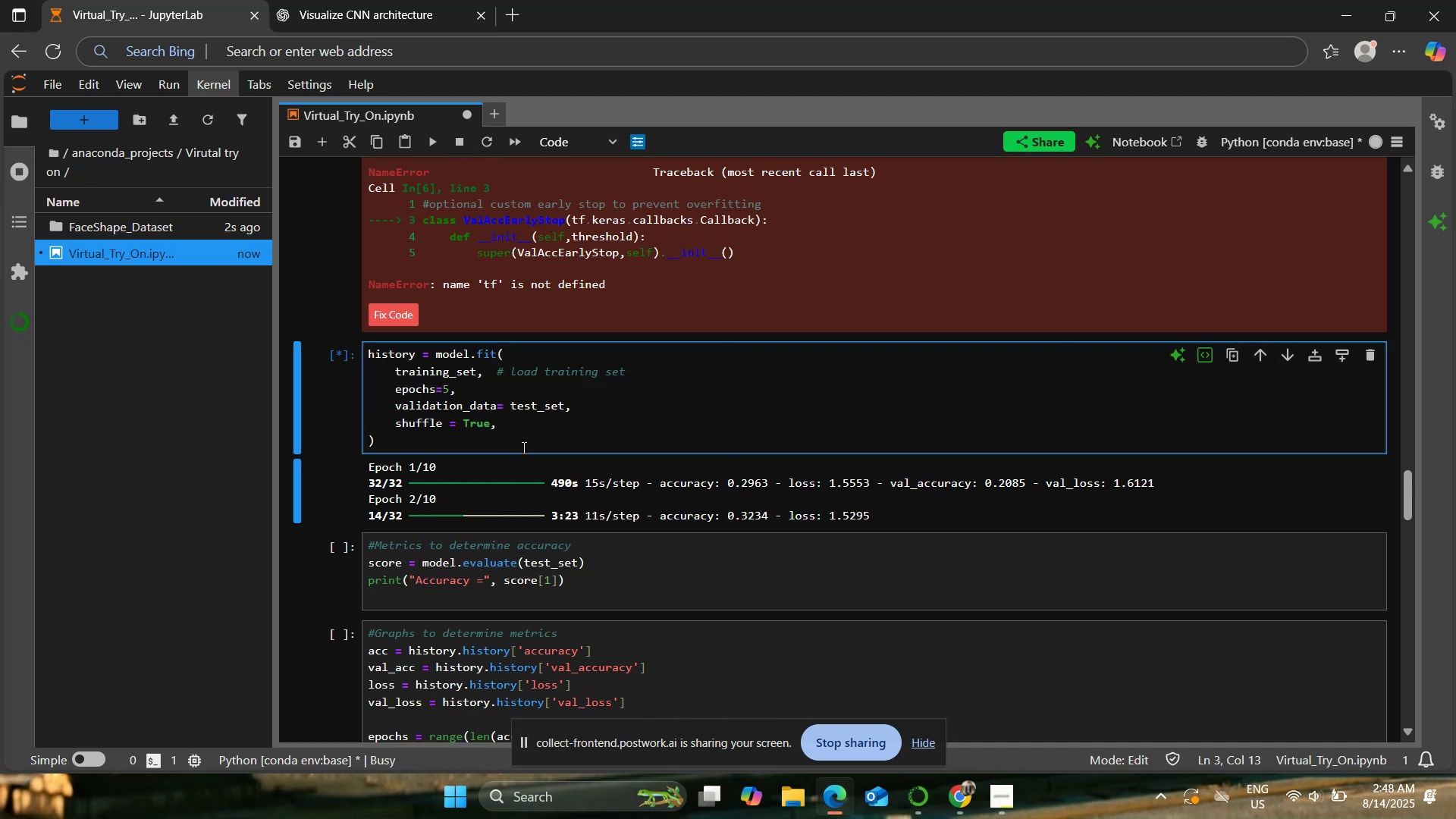 
left_click([522, 399])
 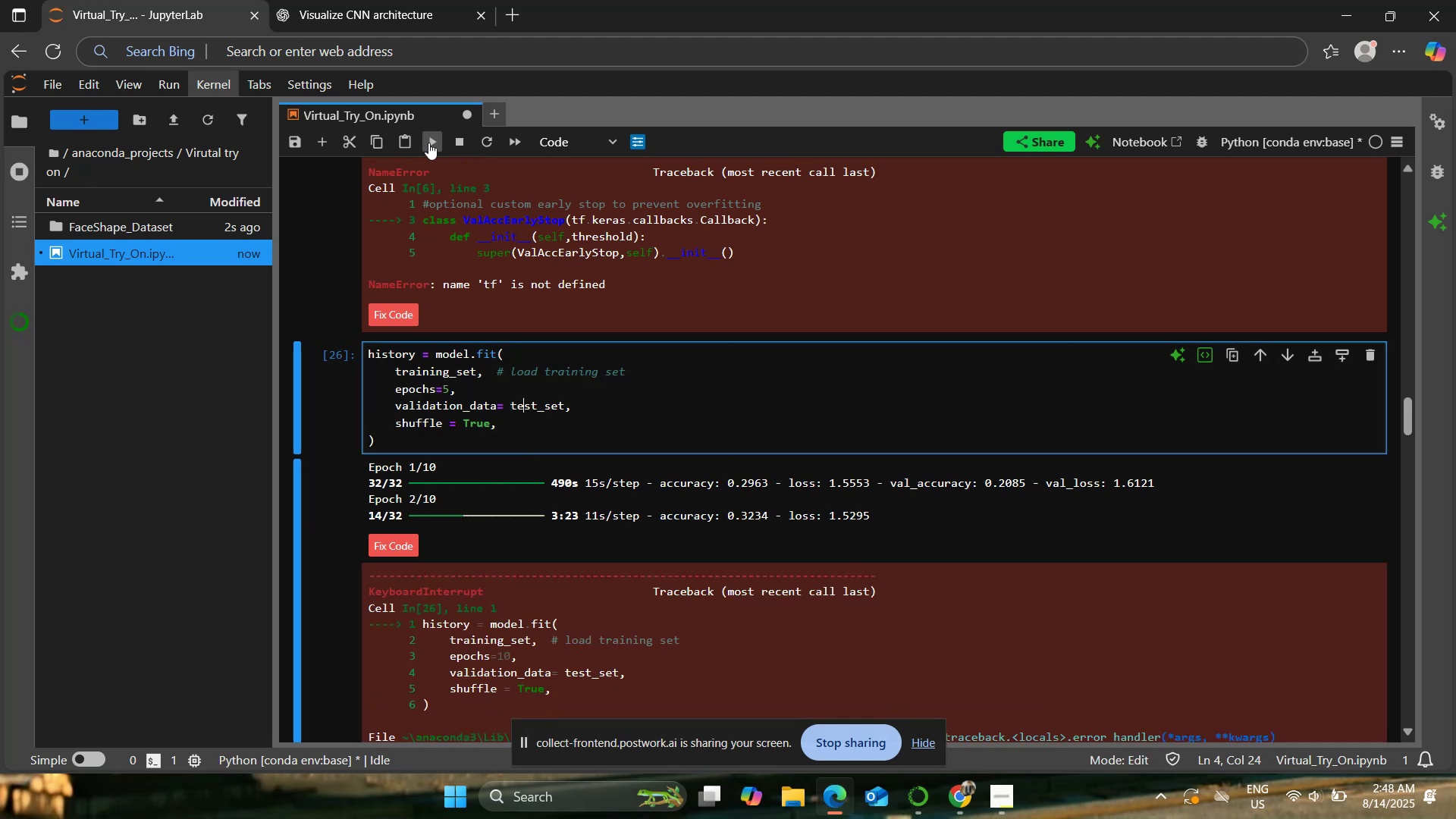 
left_click([428, 143])
 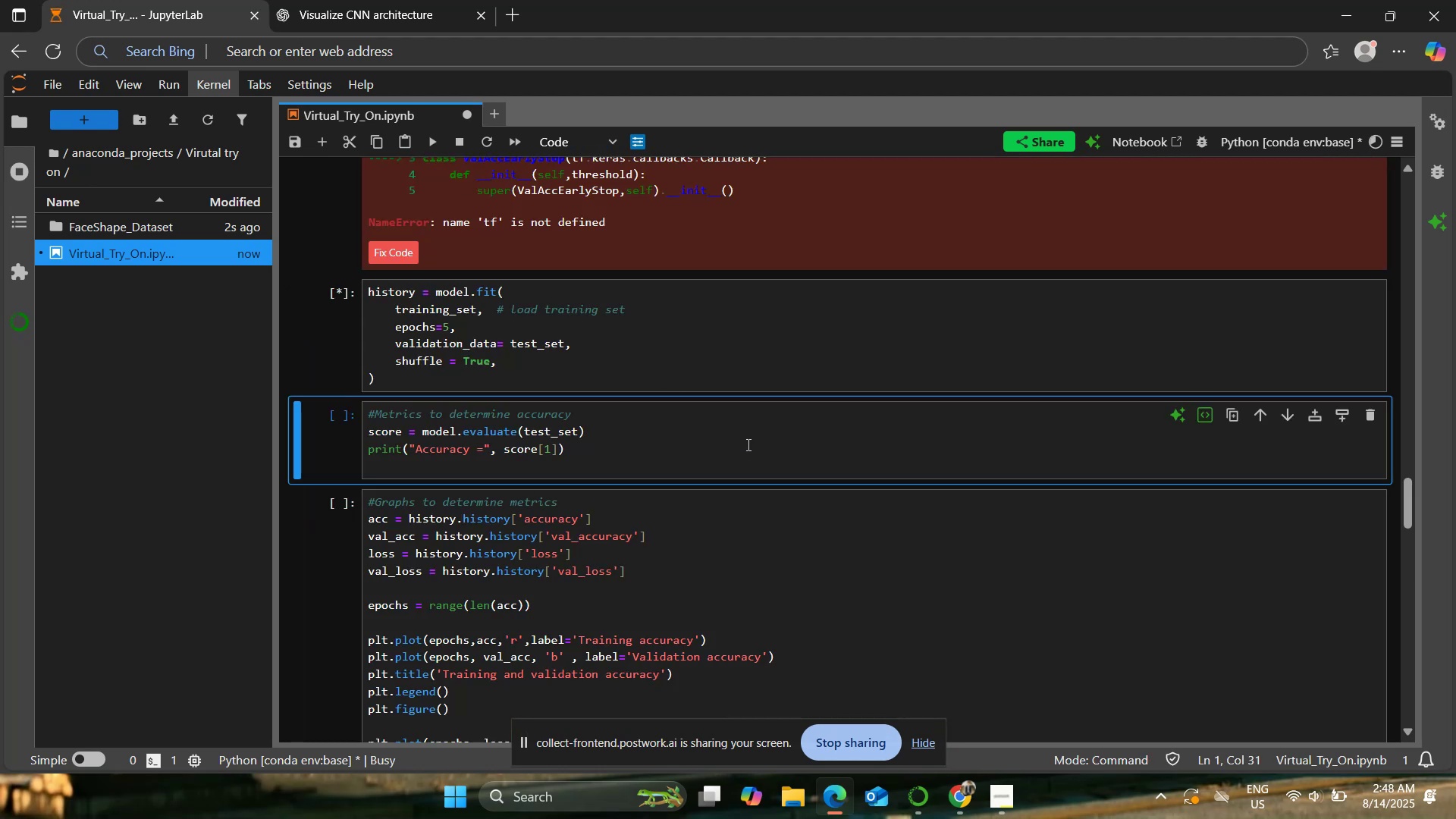 
scroll: coordinate [747, 444], scroll_direction: up, amount: 1.0
 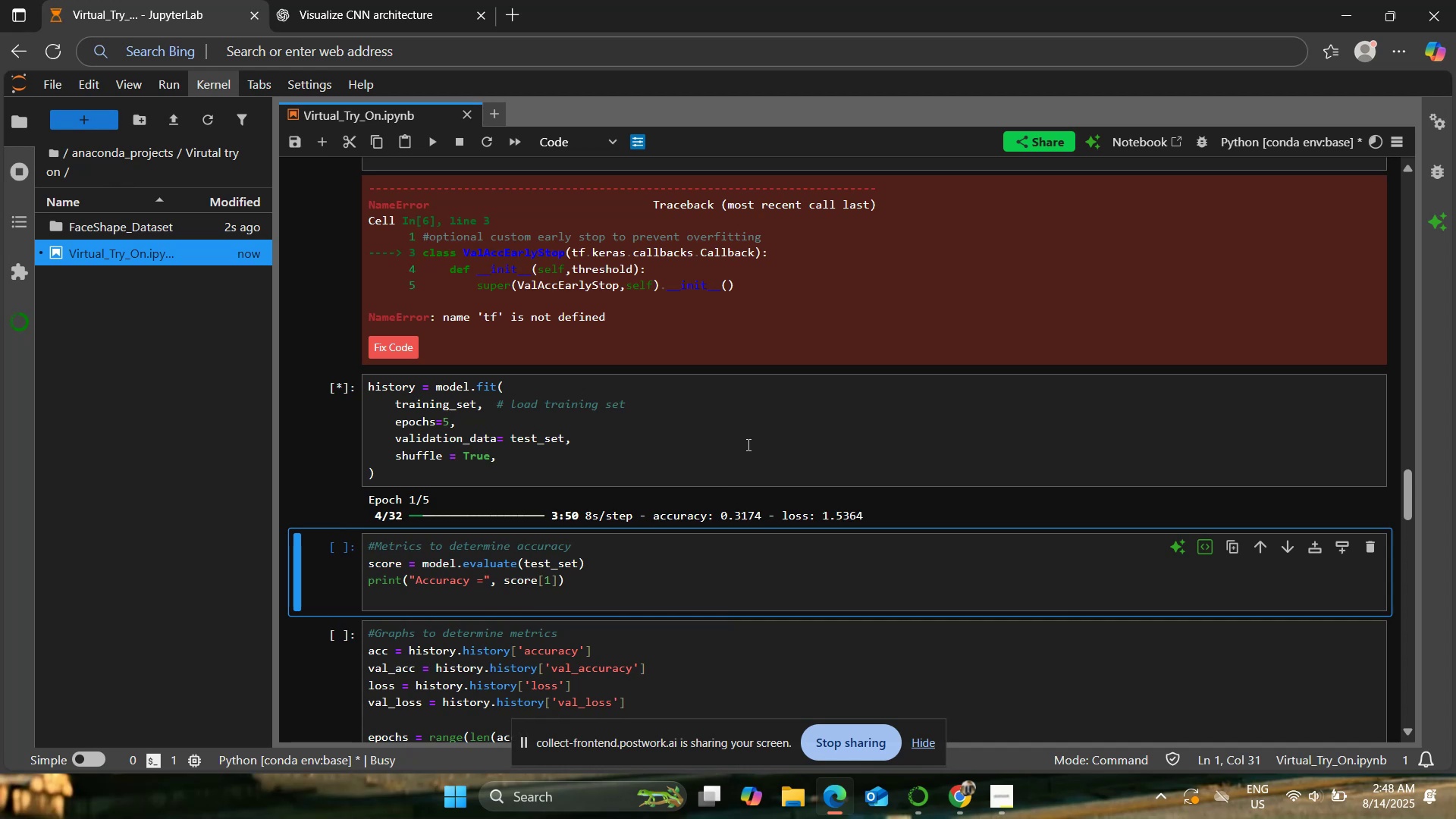 
wait(50.41)
 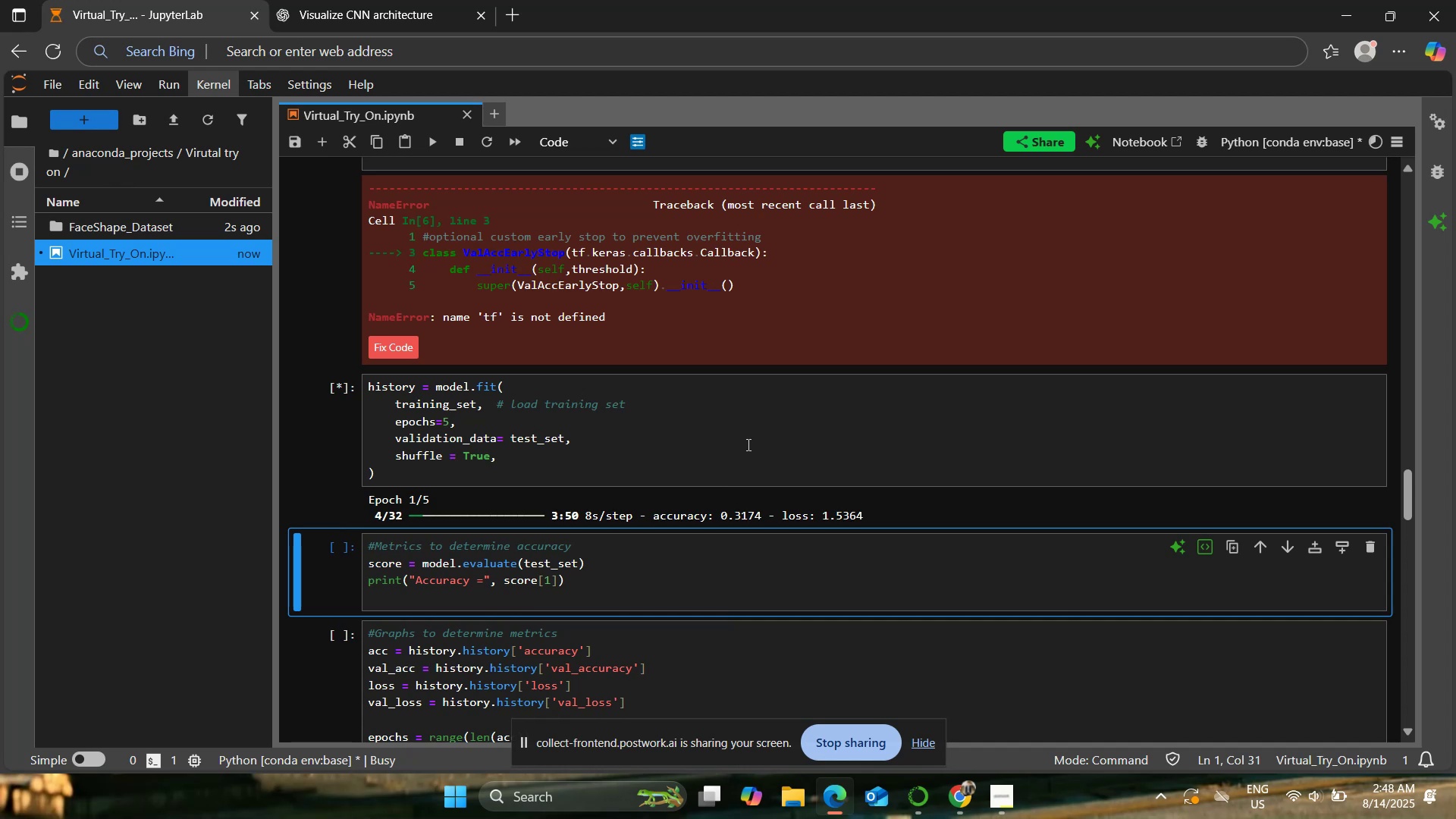 
scroll: coordinate [726, 443], scroll_direction: down, amount: 1.0
 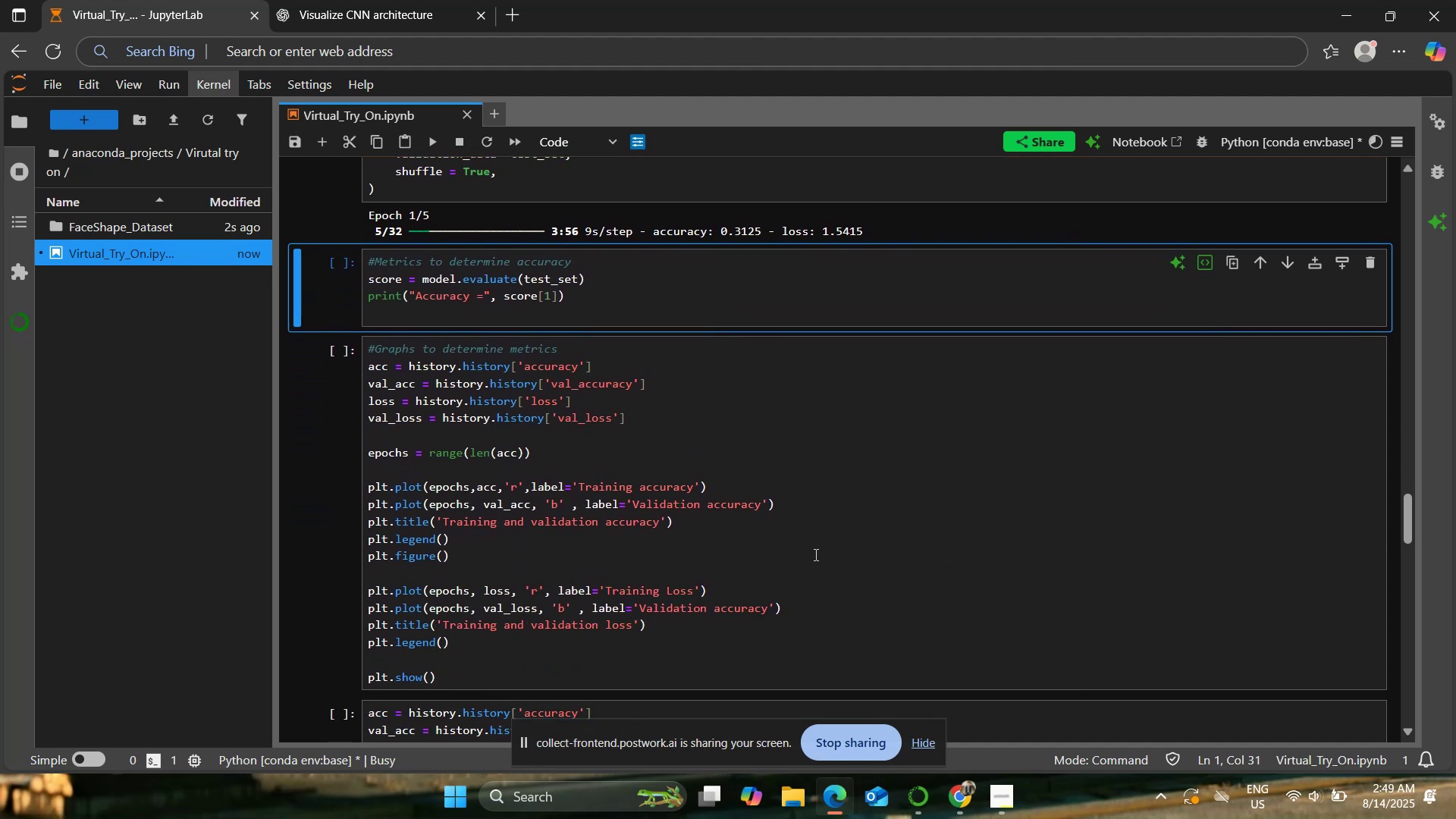 
scroll: coordinate [811, 555], scroll_direction: up, amount: 3.0
 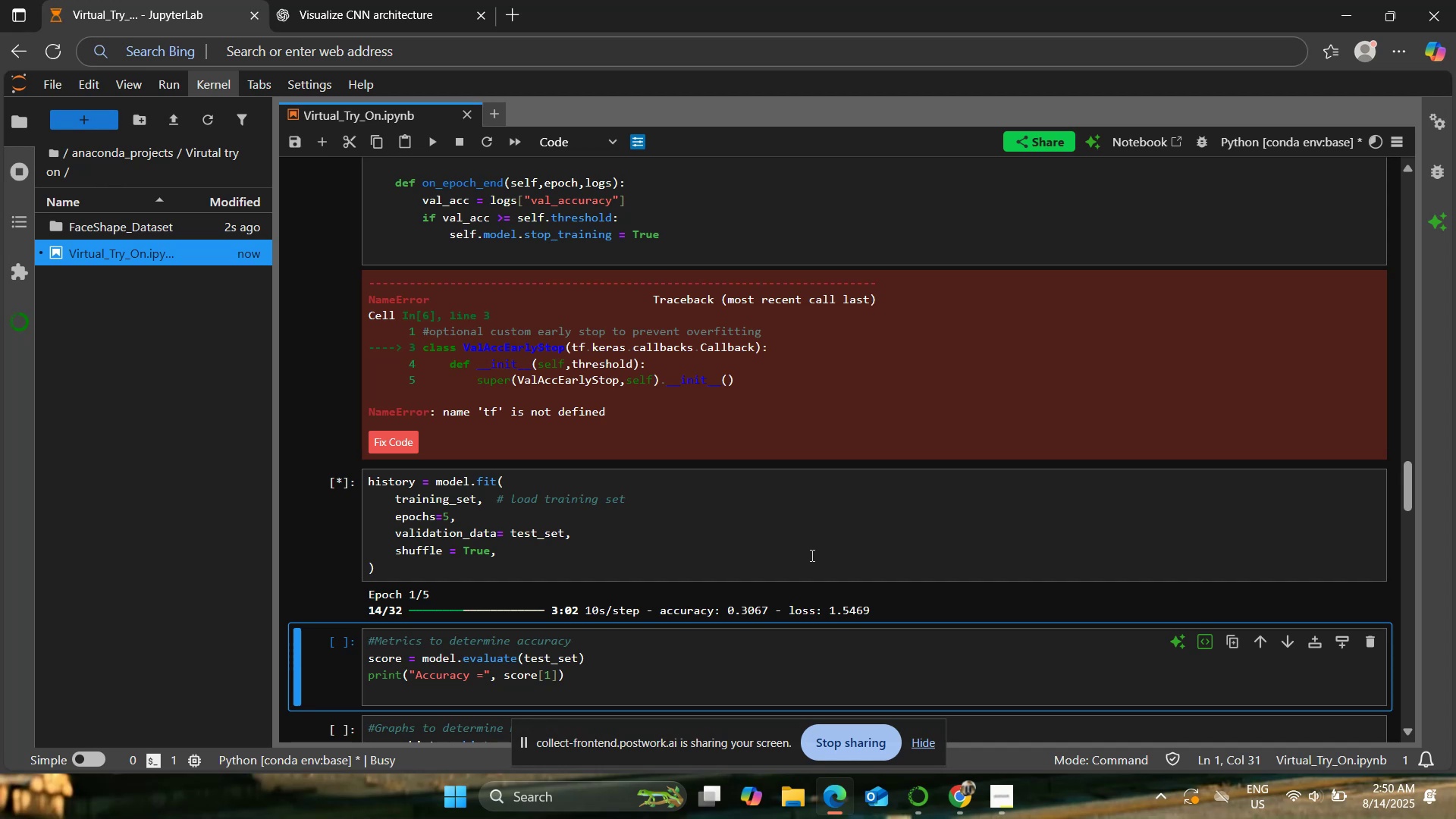 
wait(104.01)
 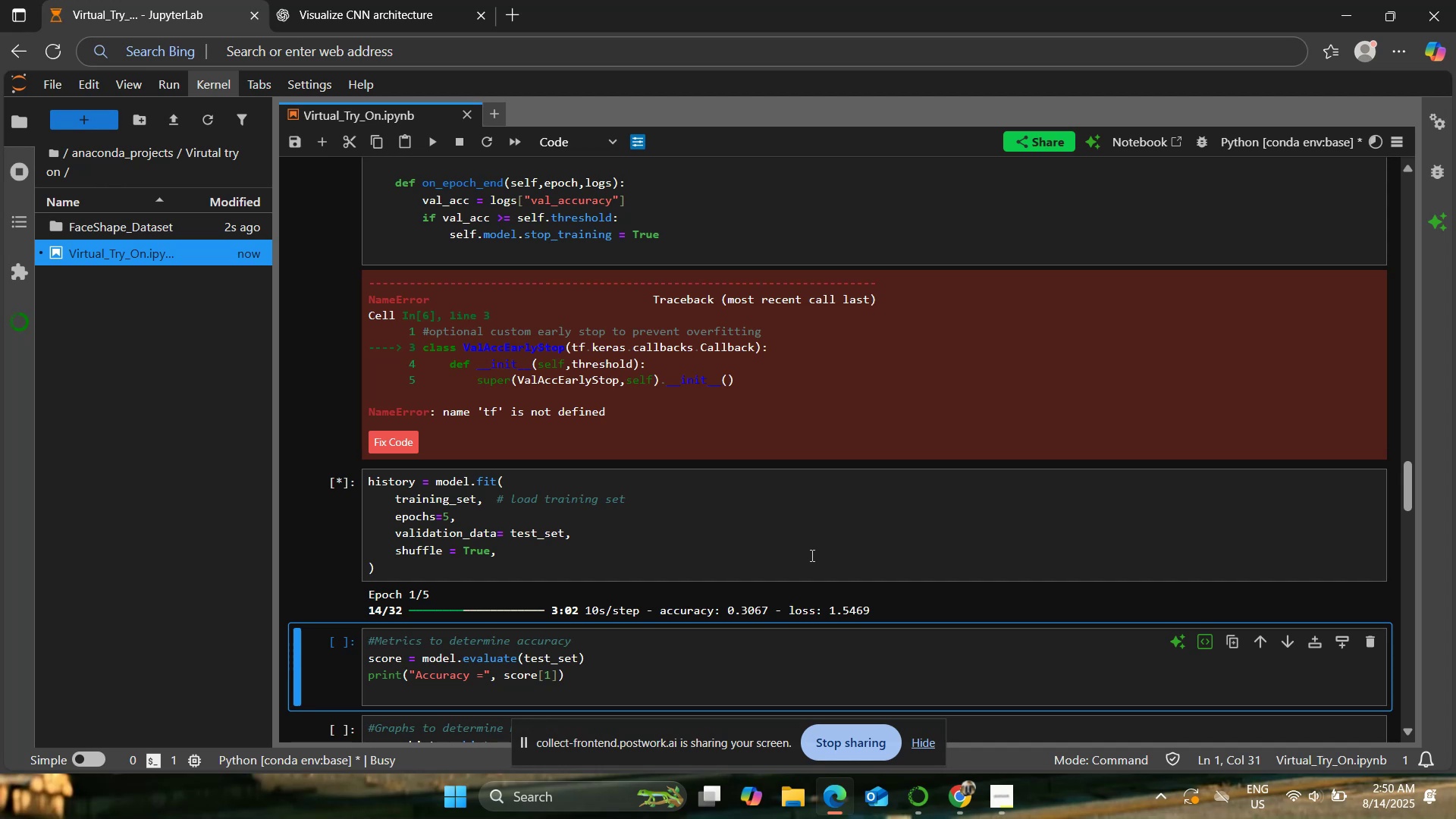 
scroll: coordinate [740, 494], scroll_direction: down, amount: 1.0
 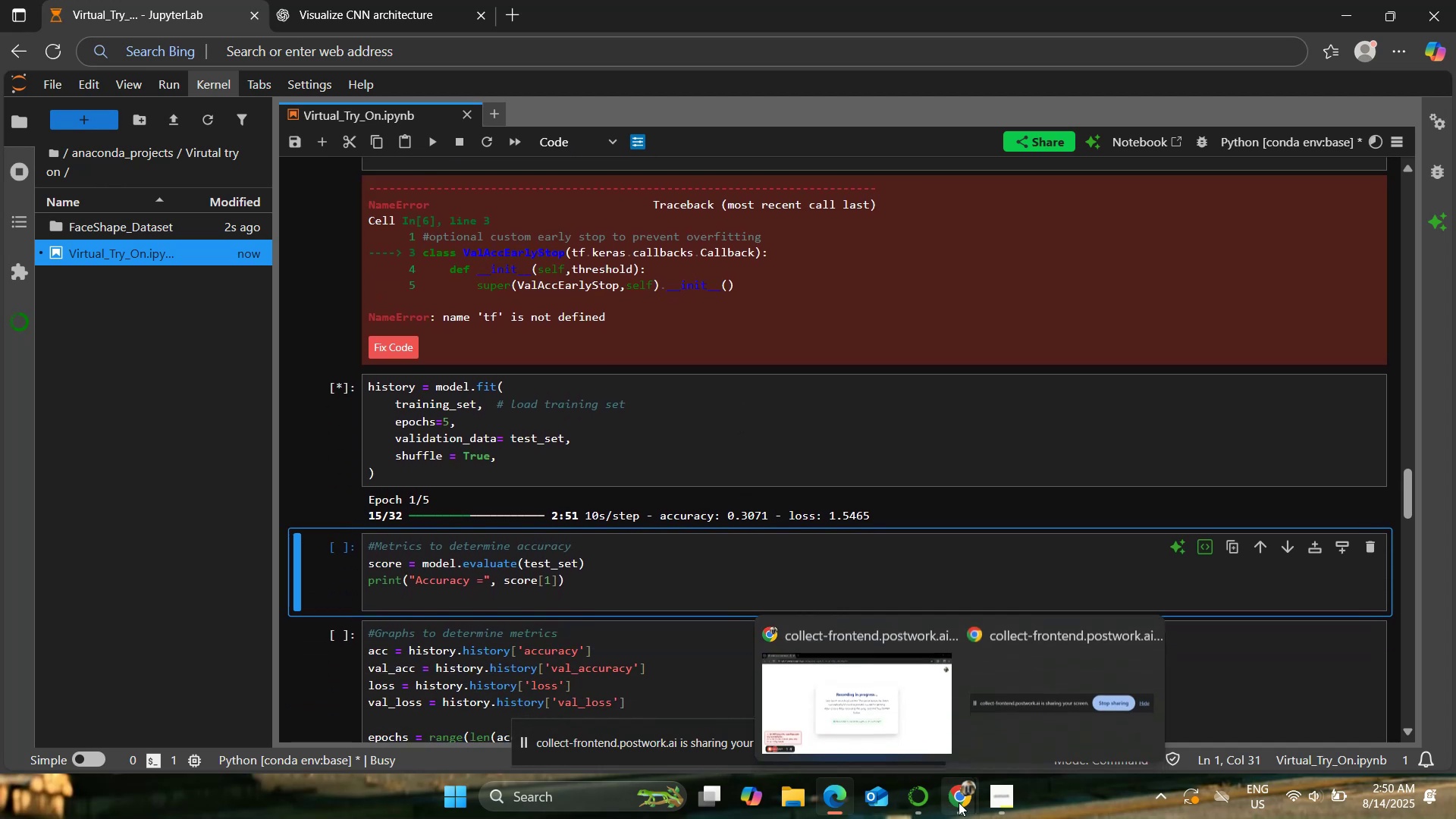 
left_click([910, 736])
 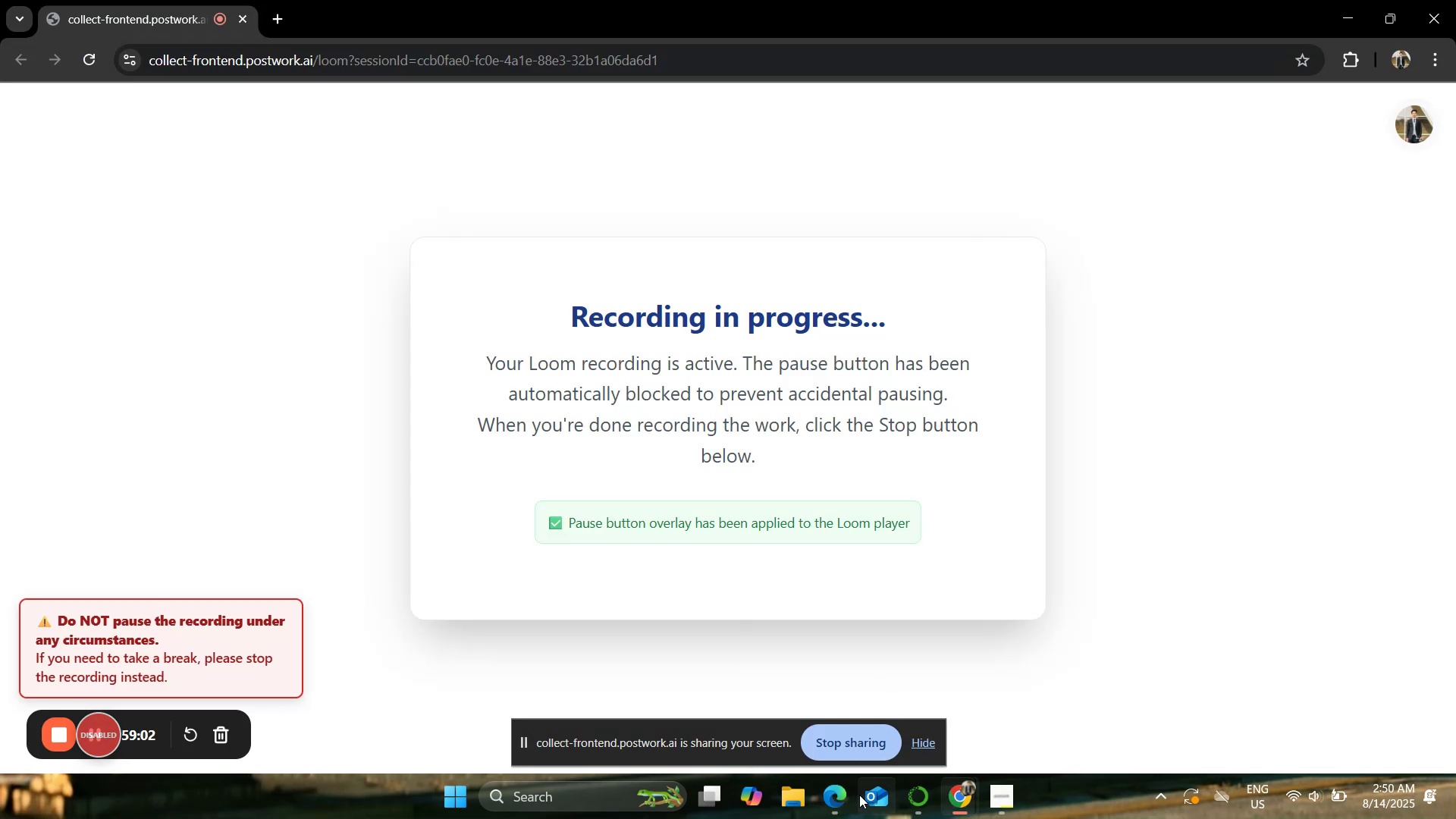 
left_click([843, 792])
 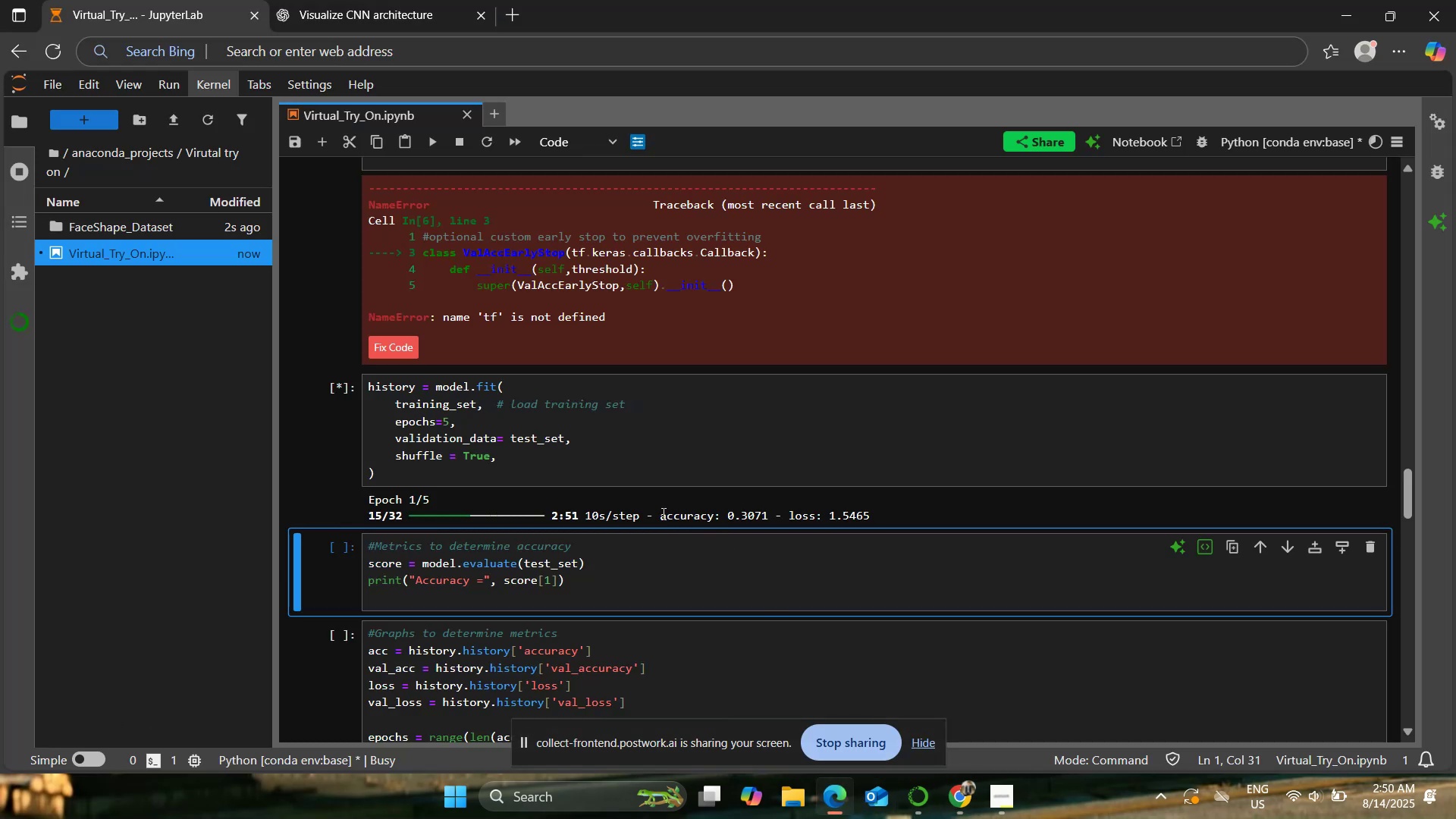 
scroll: coordinate [662, 513], scroll_direction: up, amount: 1.0
 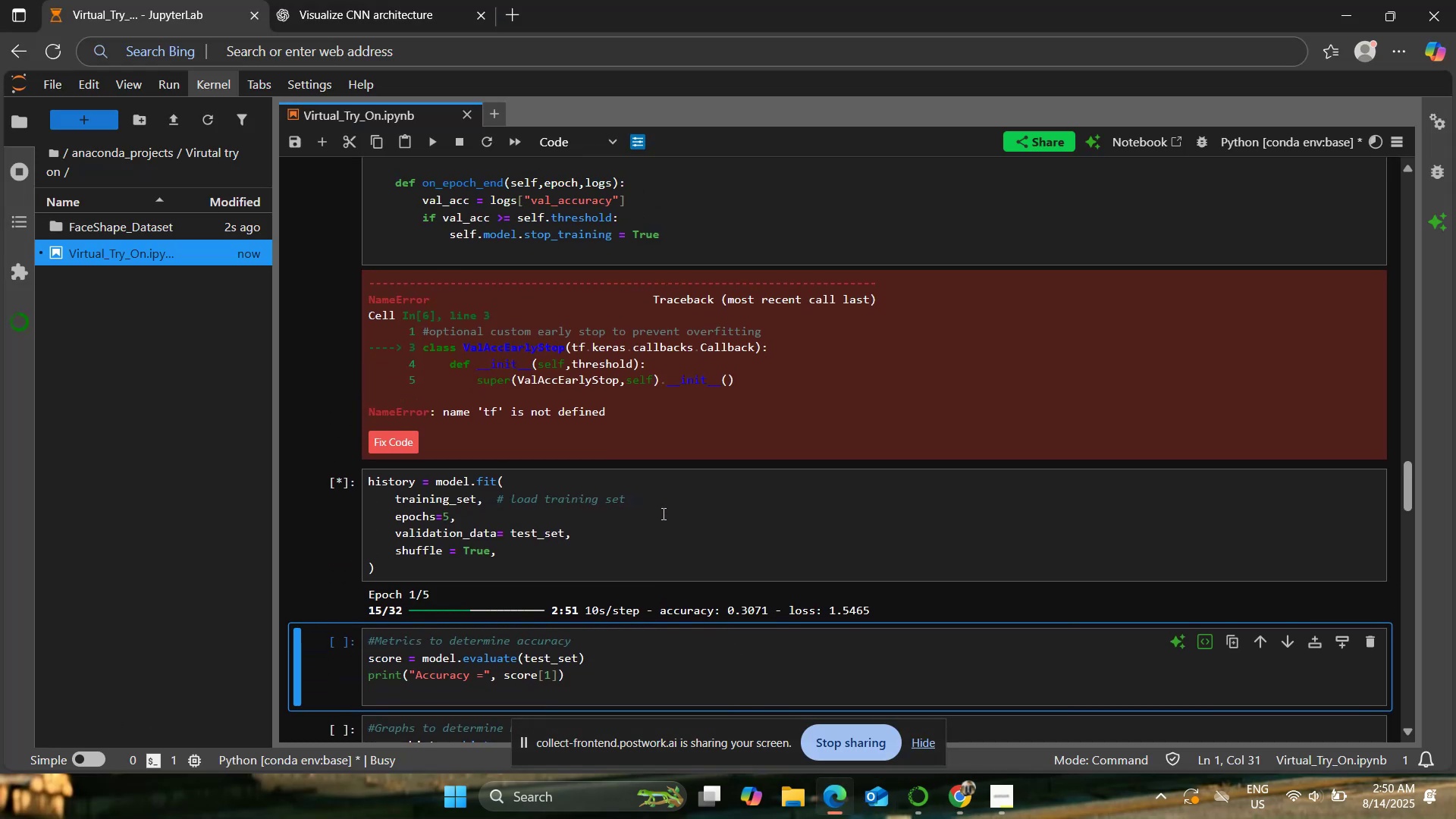 
scroll: coordinate [664, 518], scroll_direction: down, amount: 23.0
 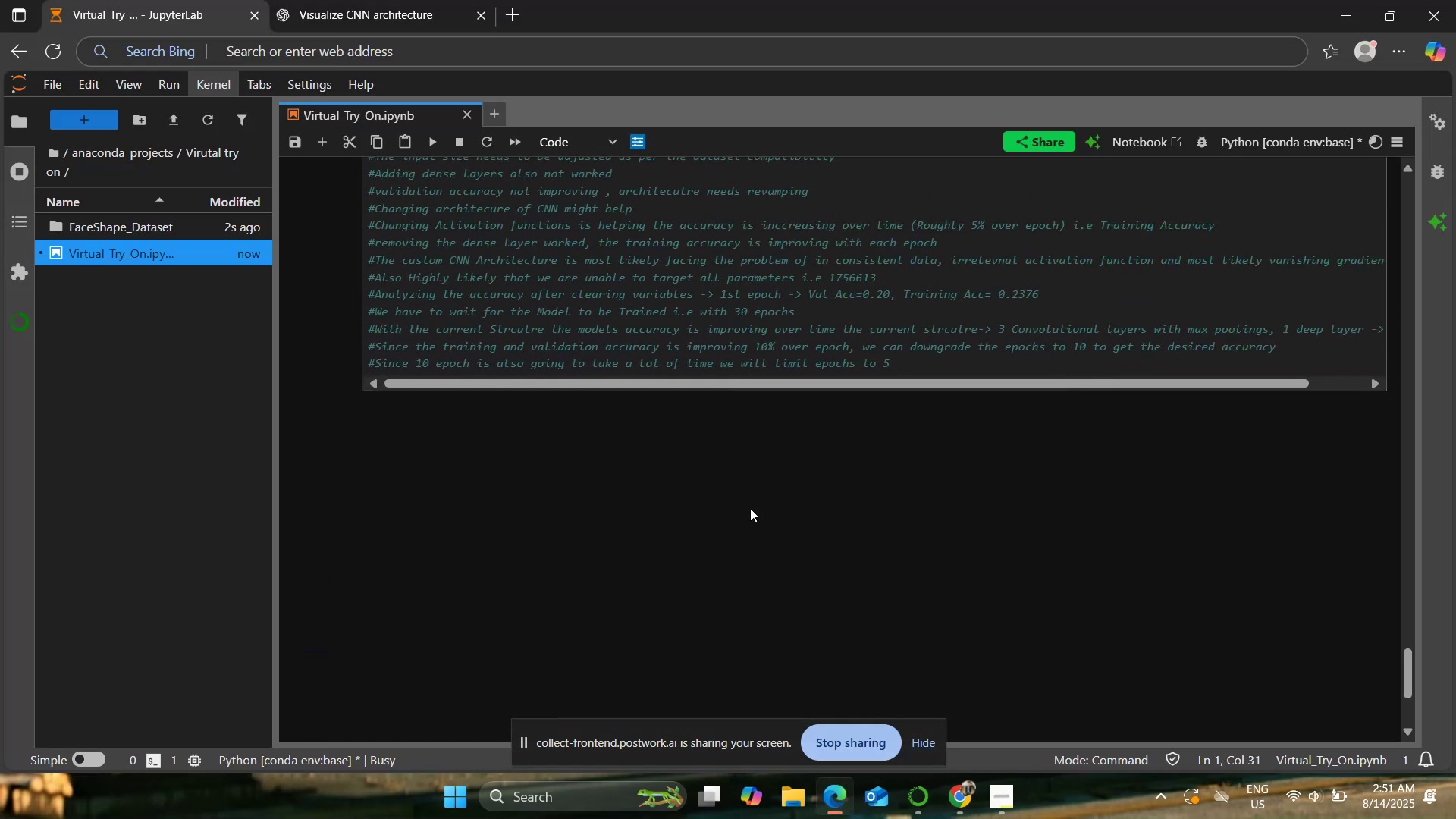 
scroll: coordinate [791, 510], scroll_direction: up, amount: 1.0
 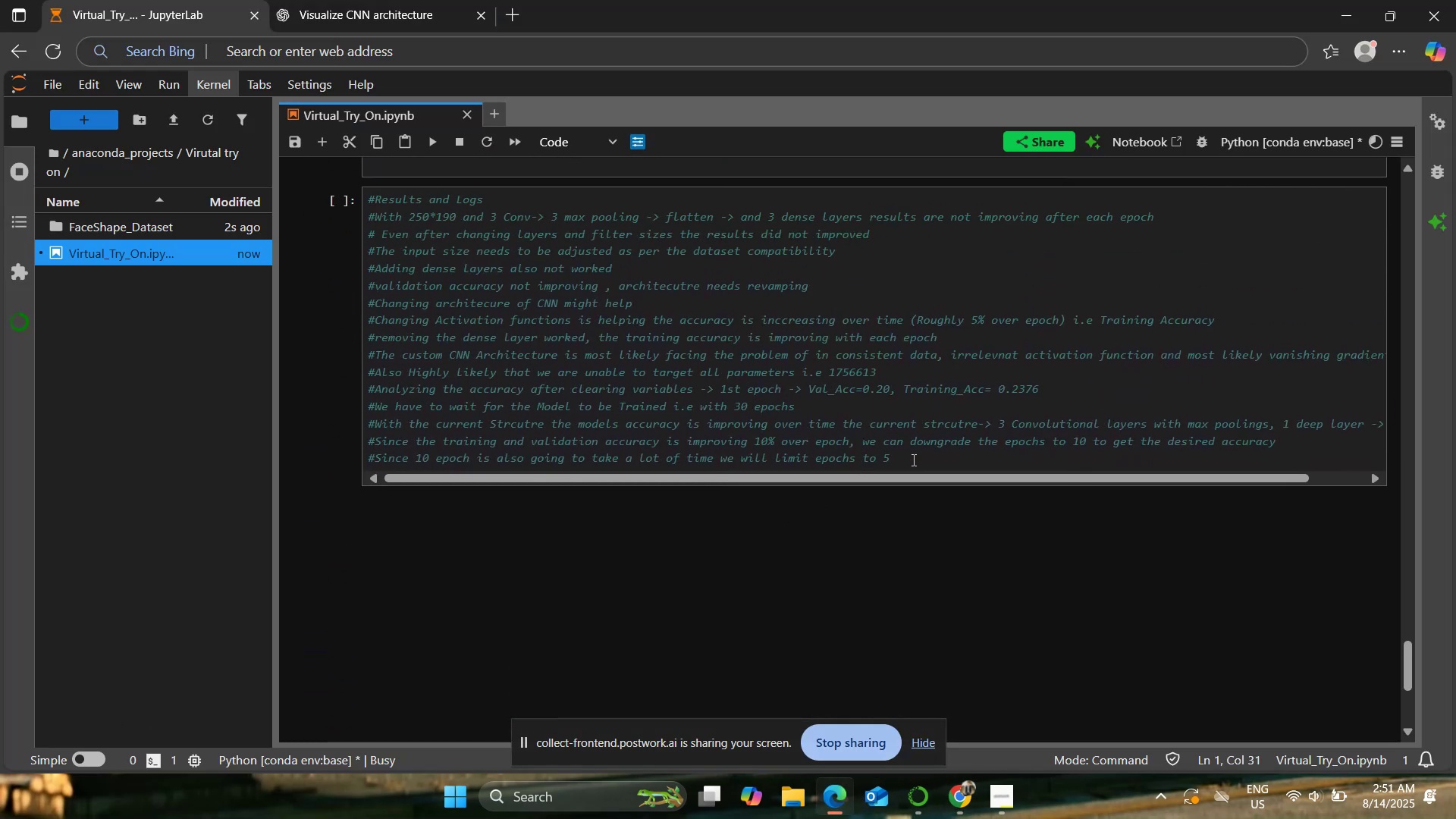 
left_click([915, 460])
 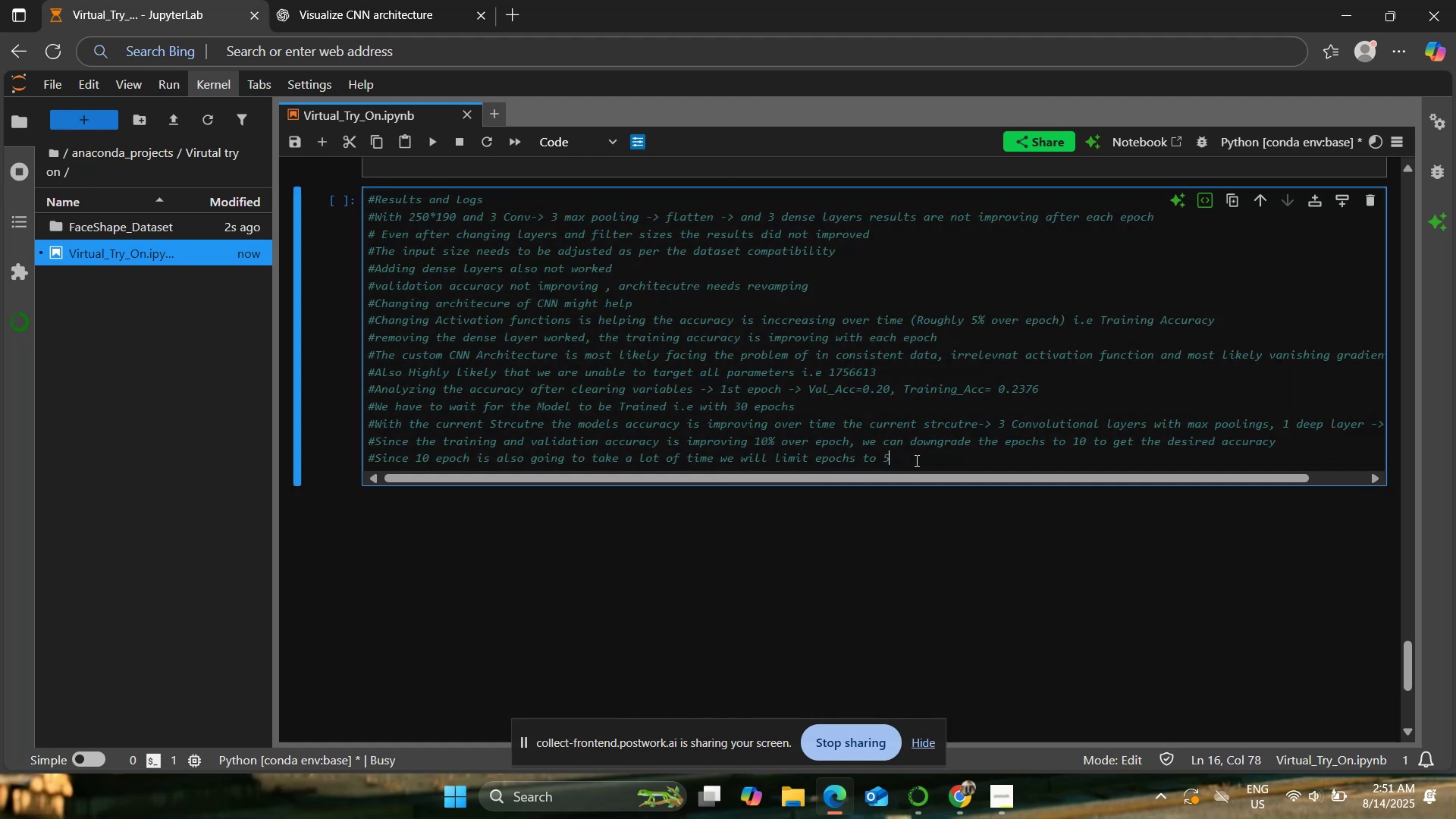 
mouse_move([943, 528])
 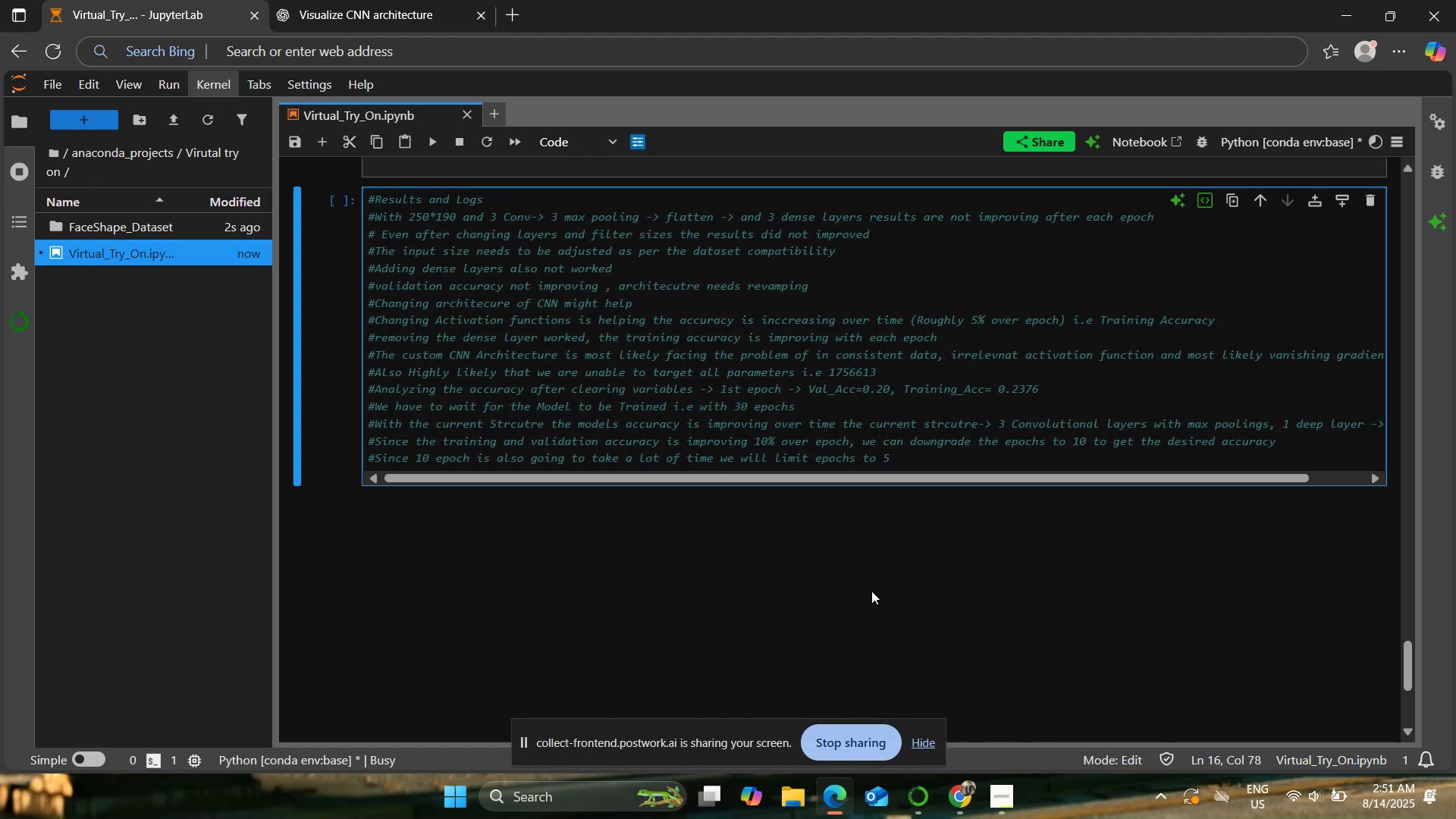 
scroll: coordinate [743, 573], scroll_direction: up, amount: 22.0
 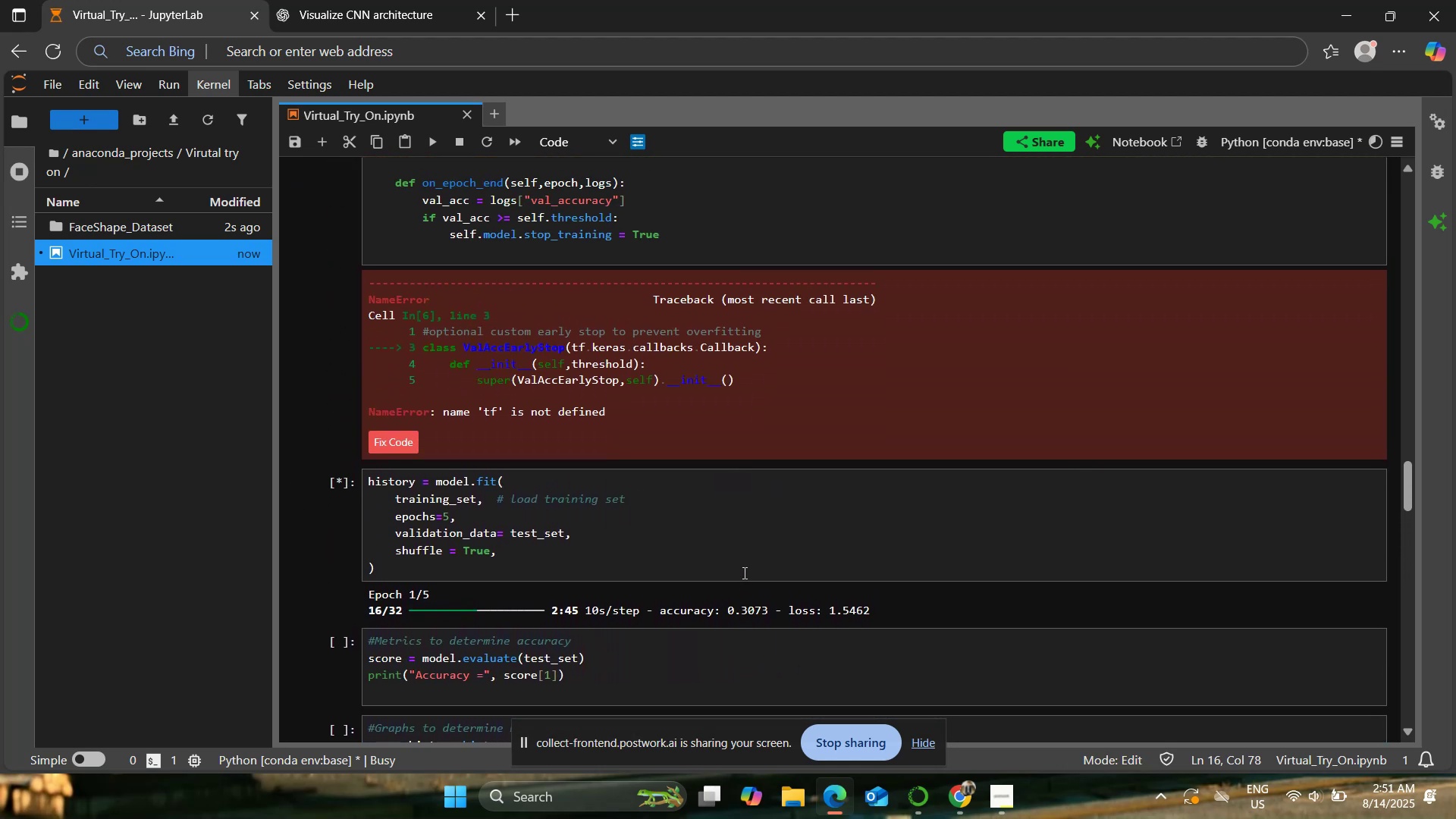 
scroll: coordinate [743, 573], scroll_direction: down, amount: 1.0
 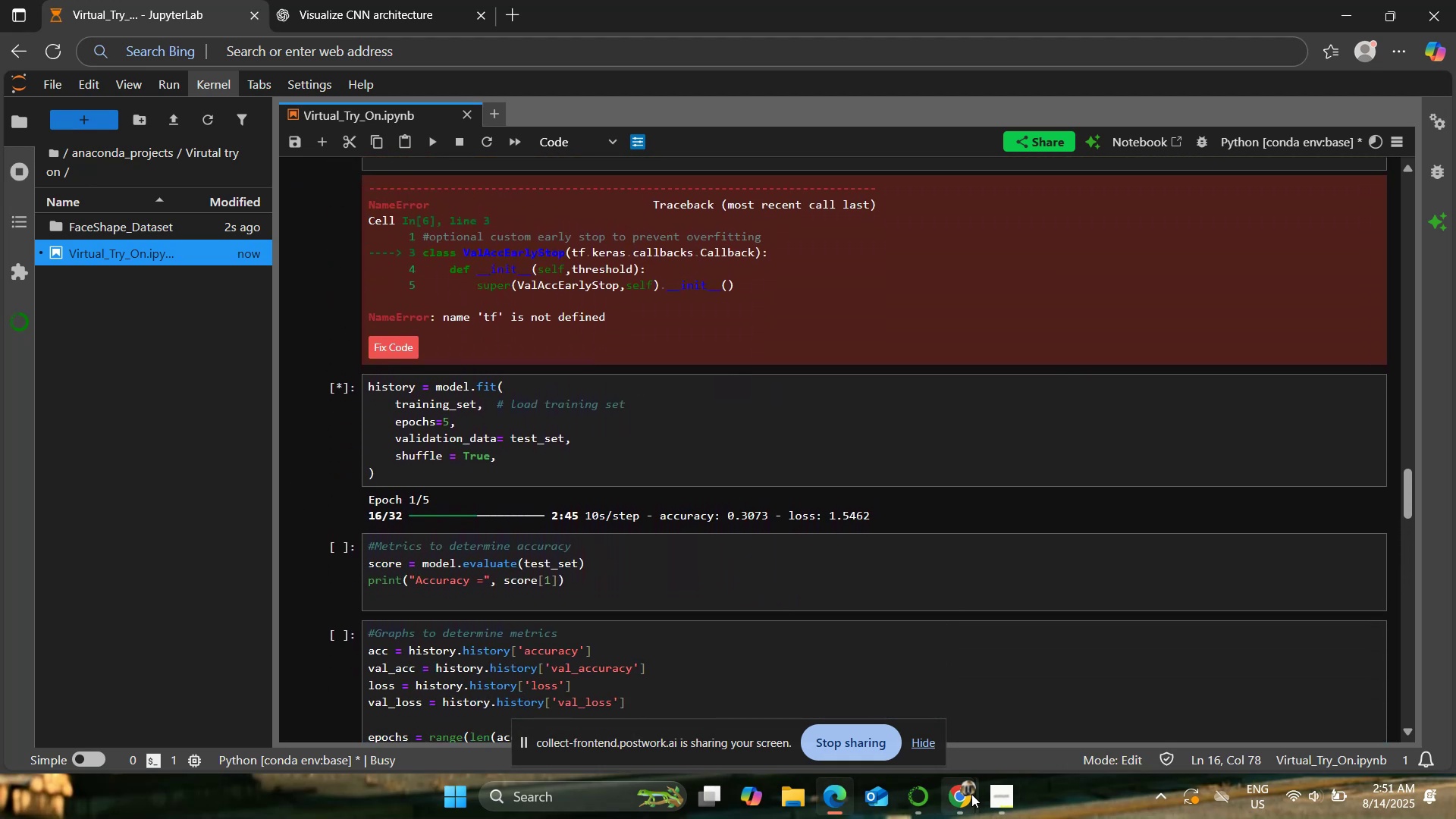 
left_click([865, 690])
 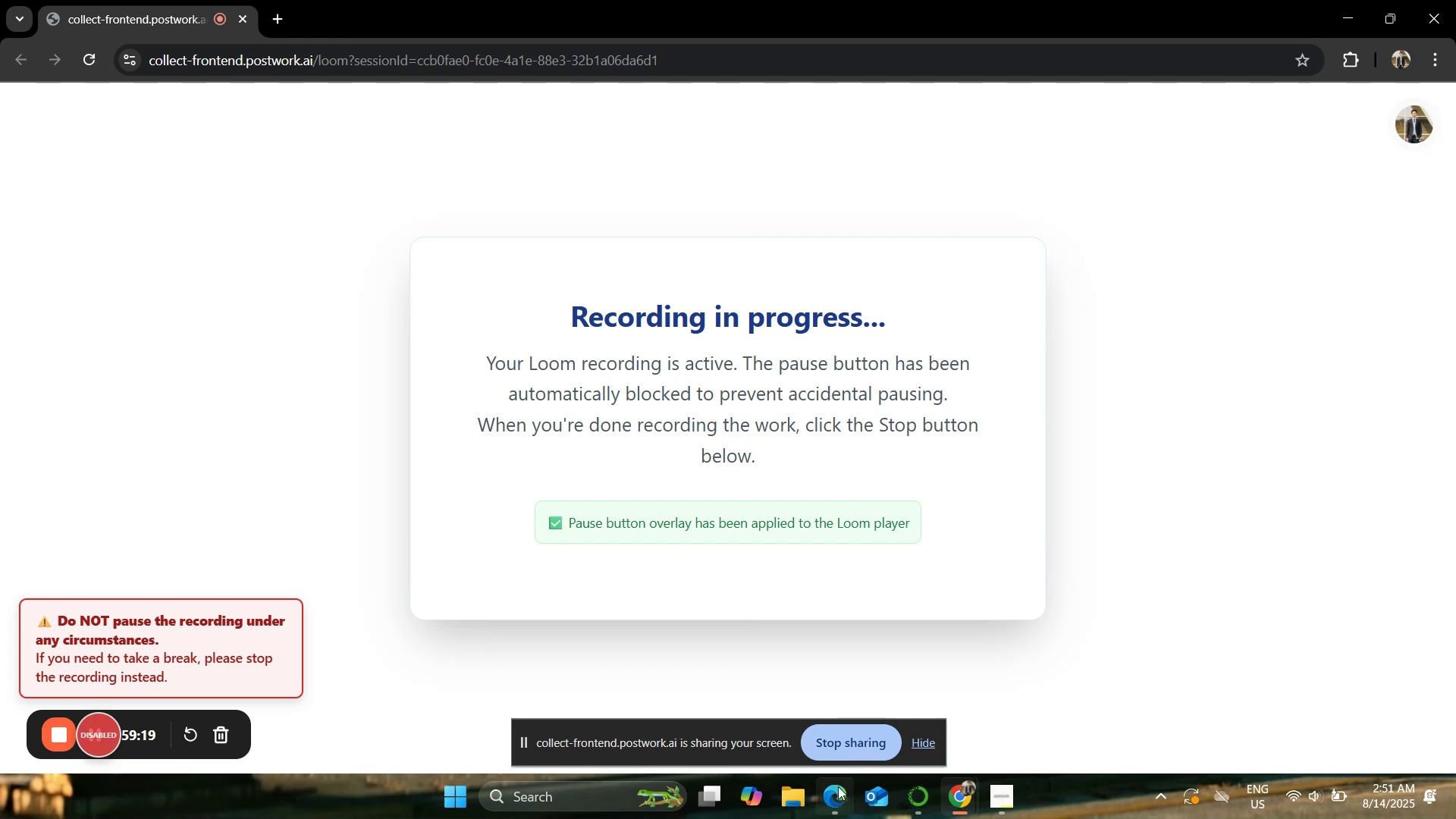 
left_click([839, 786])
 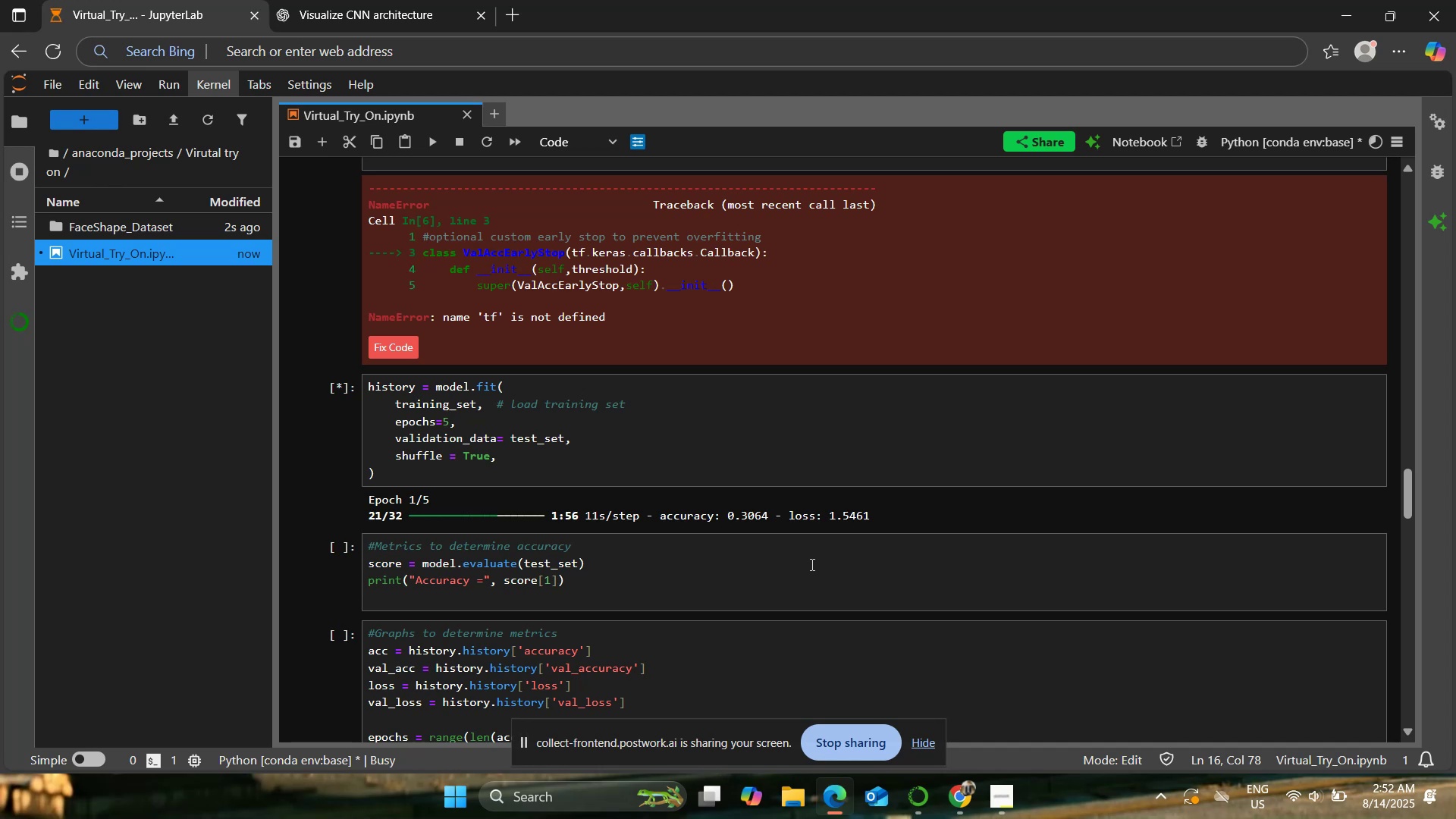 
wait(60.91)
 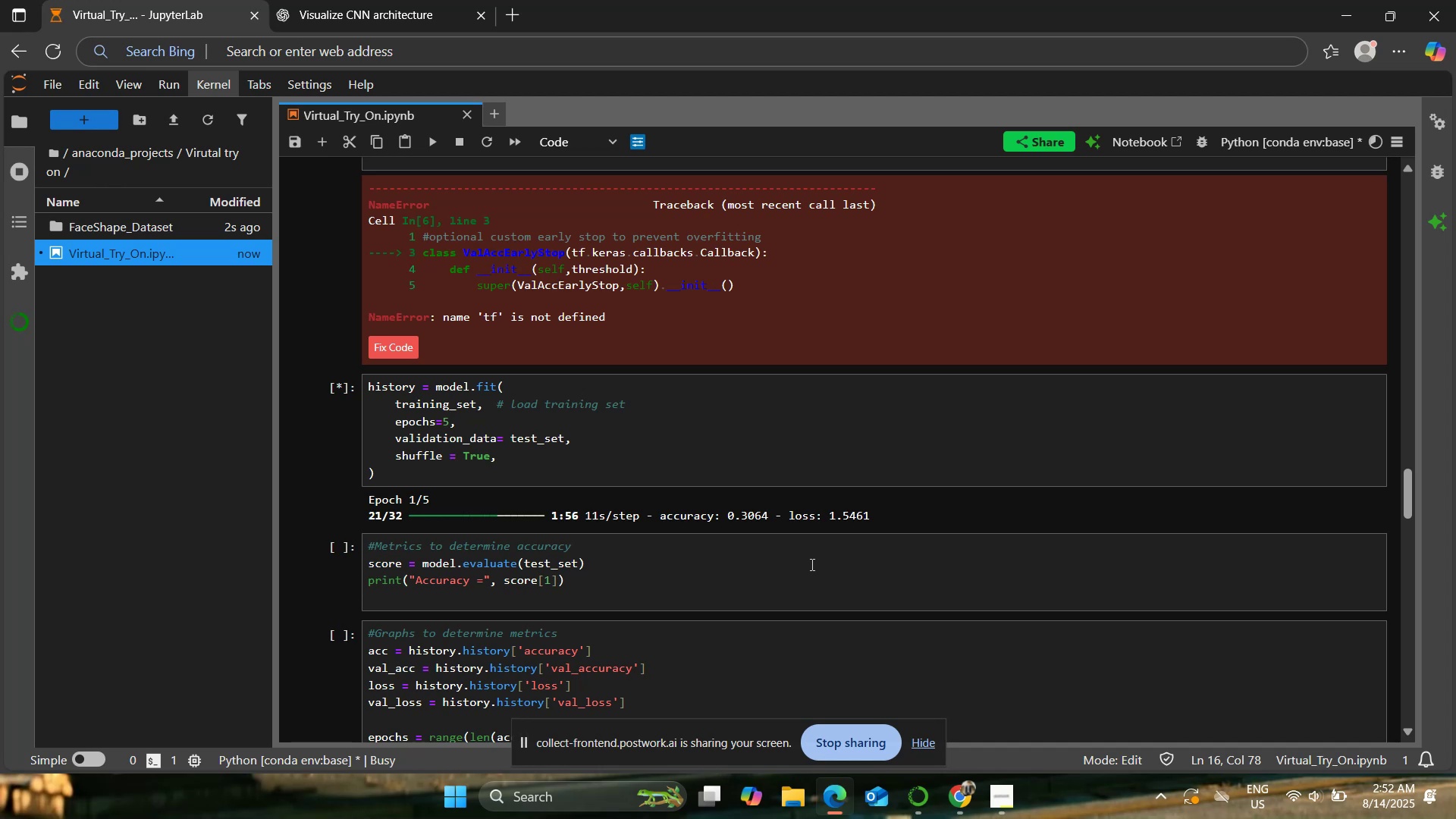 
scroll: coordinate [742, 573], scroll_direction: down, amount: 1.0
 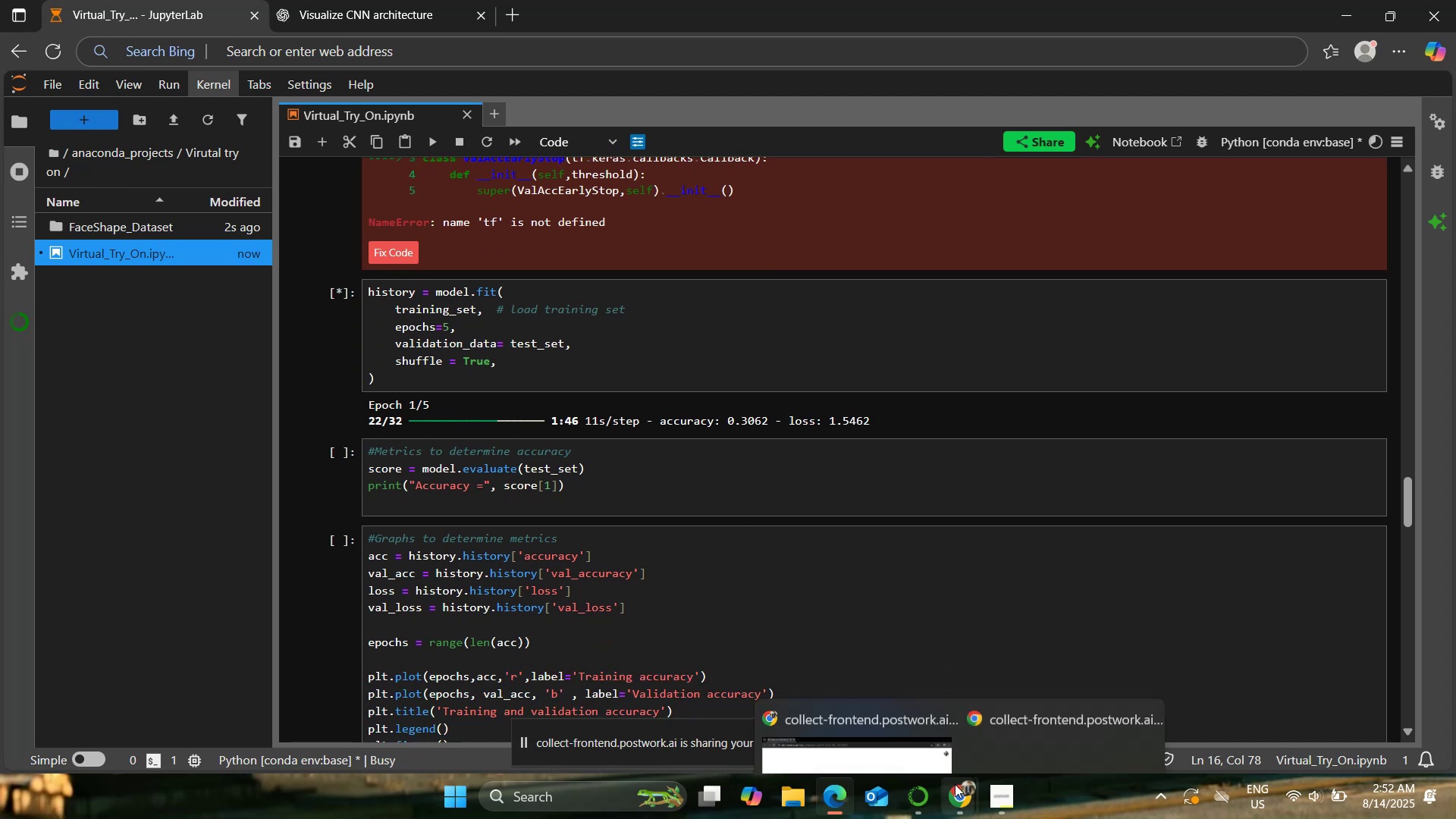 
left_click([905, 722])
 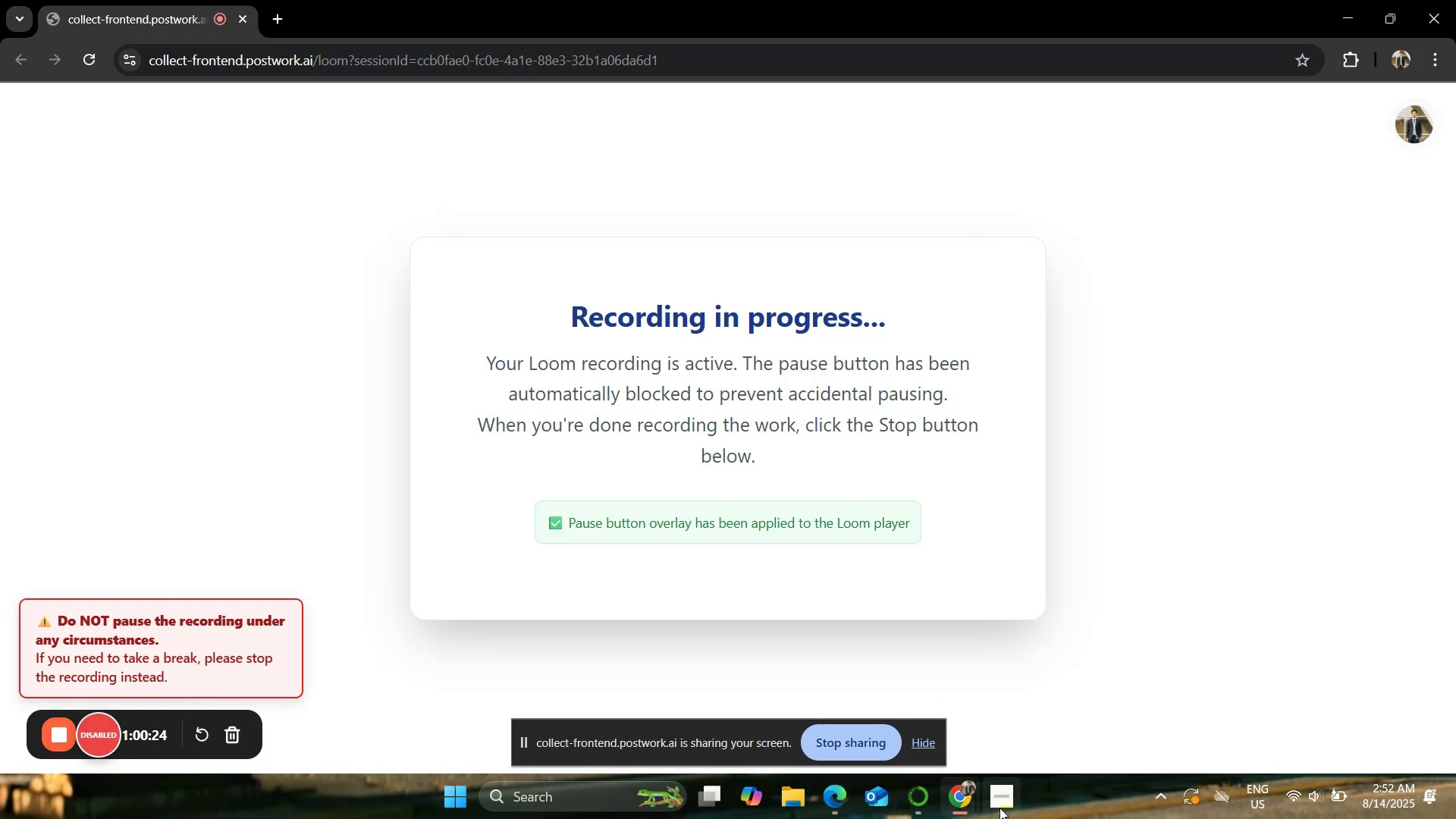 
left_click([836, 804])
 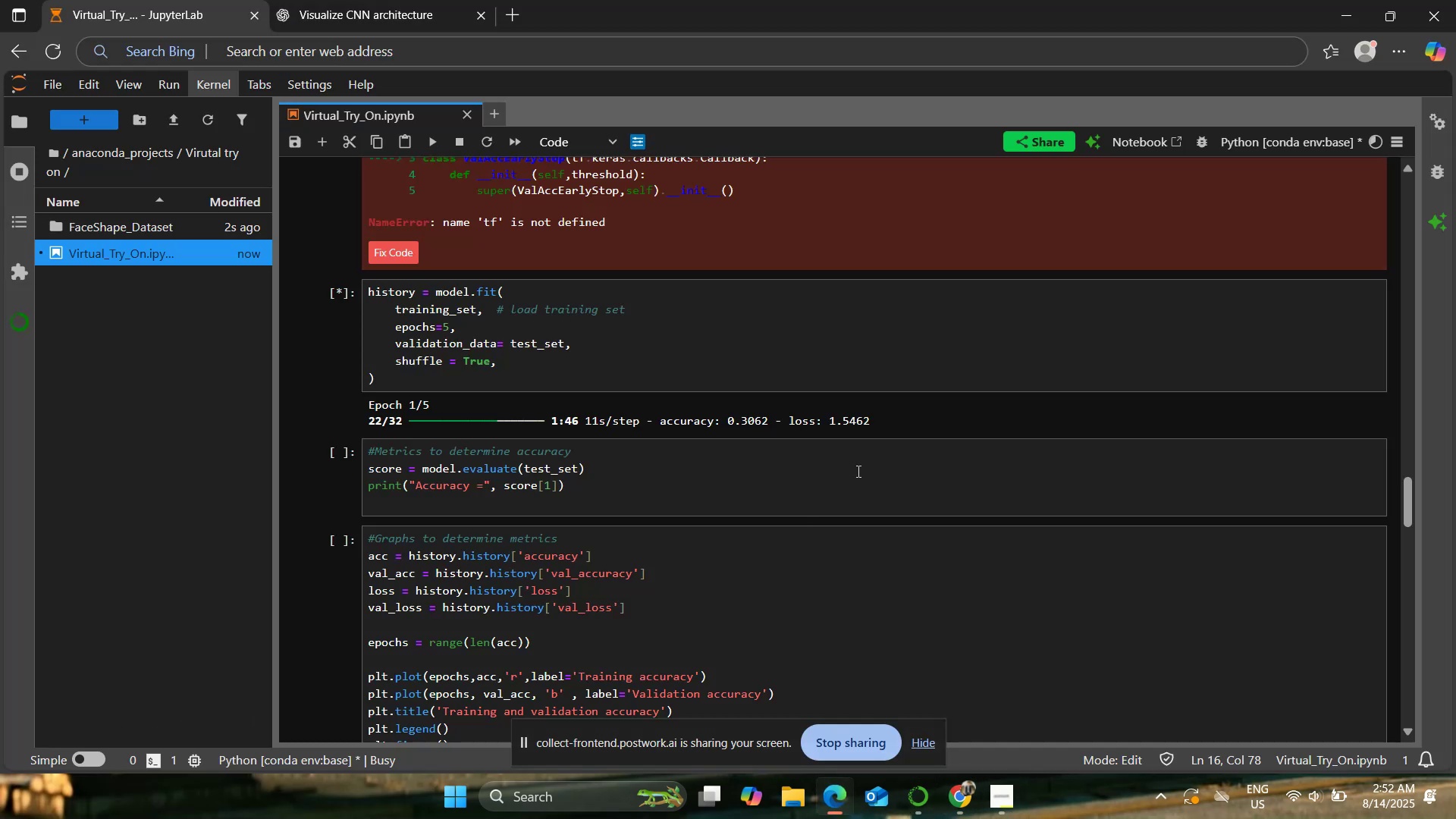 
scroll: coordinate [857, 471], scroll_direction: up, amount: 1.0
 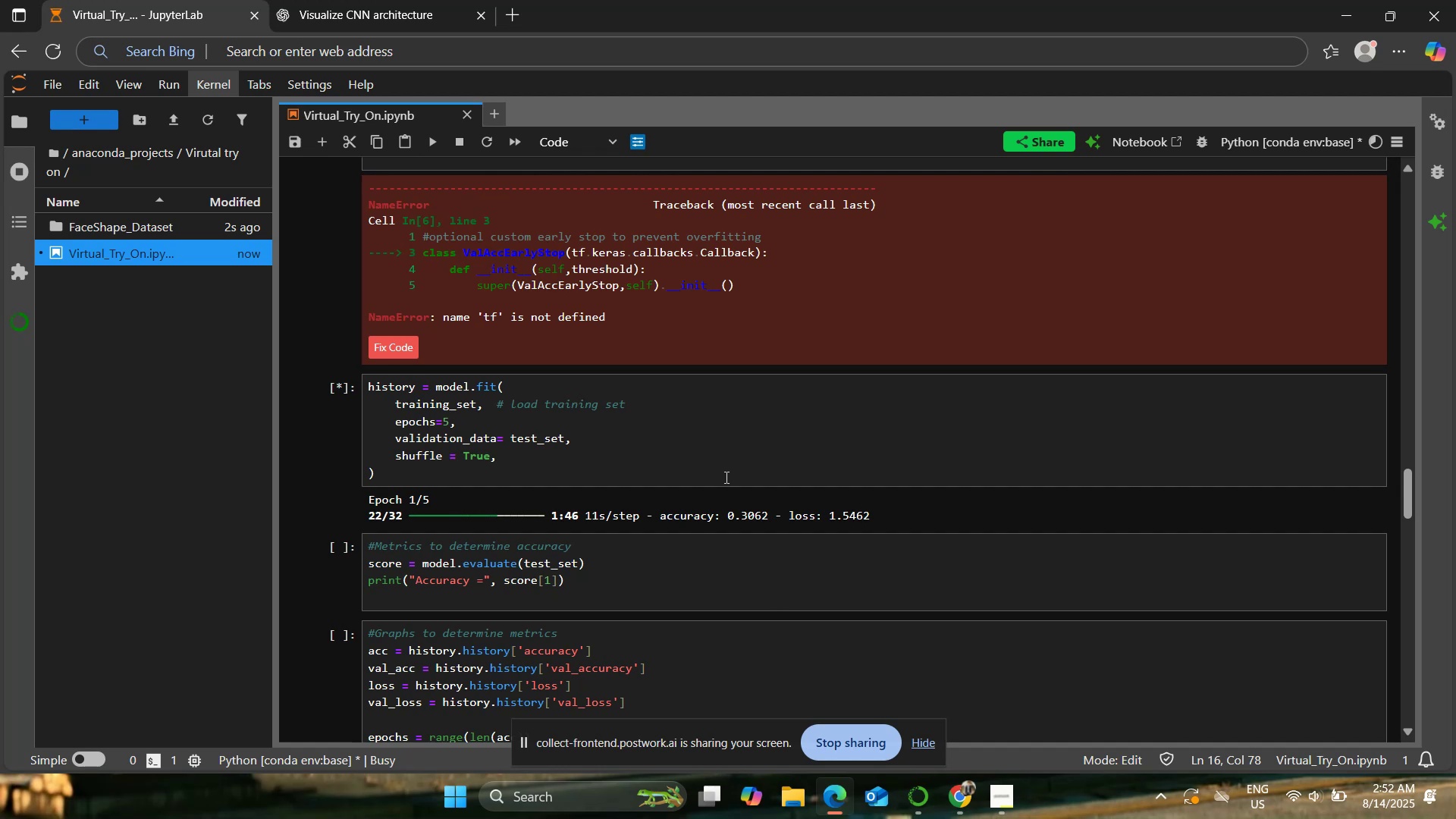 
scroll: coordinate [725, 477], scroll_direction: down, amount: 1.0
 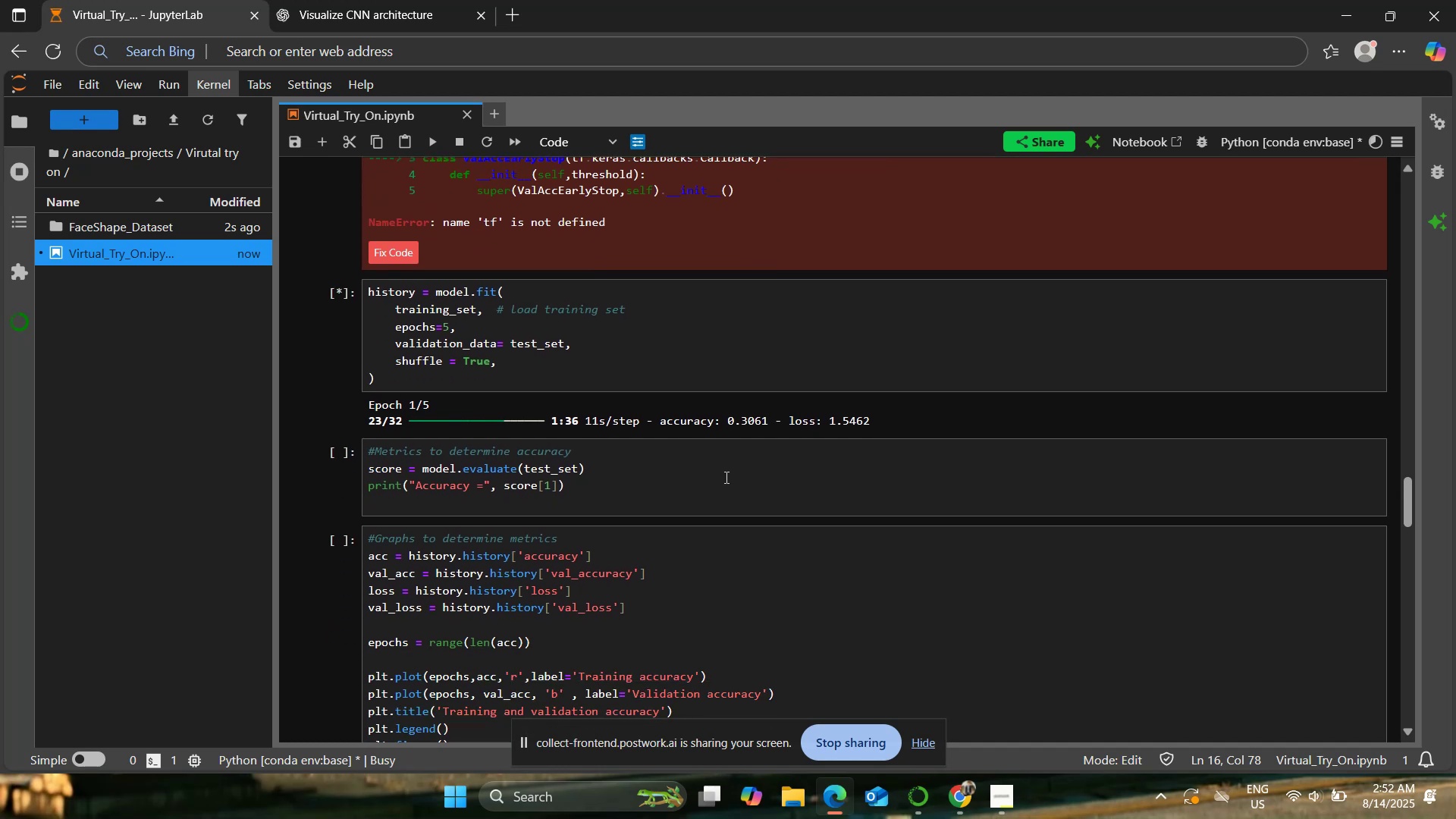 
scroll: coordinate [725, 477], scroll_direction: up, amount: 1.0
 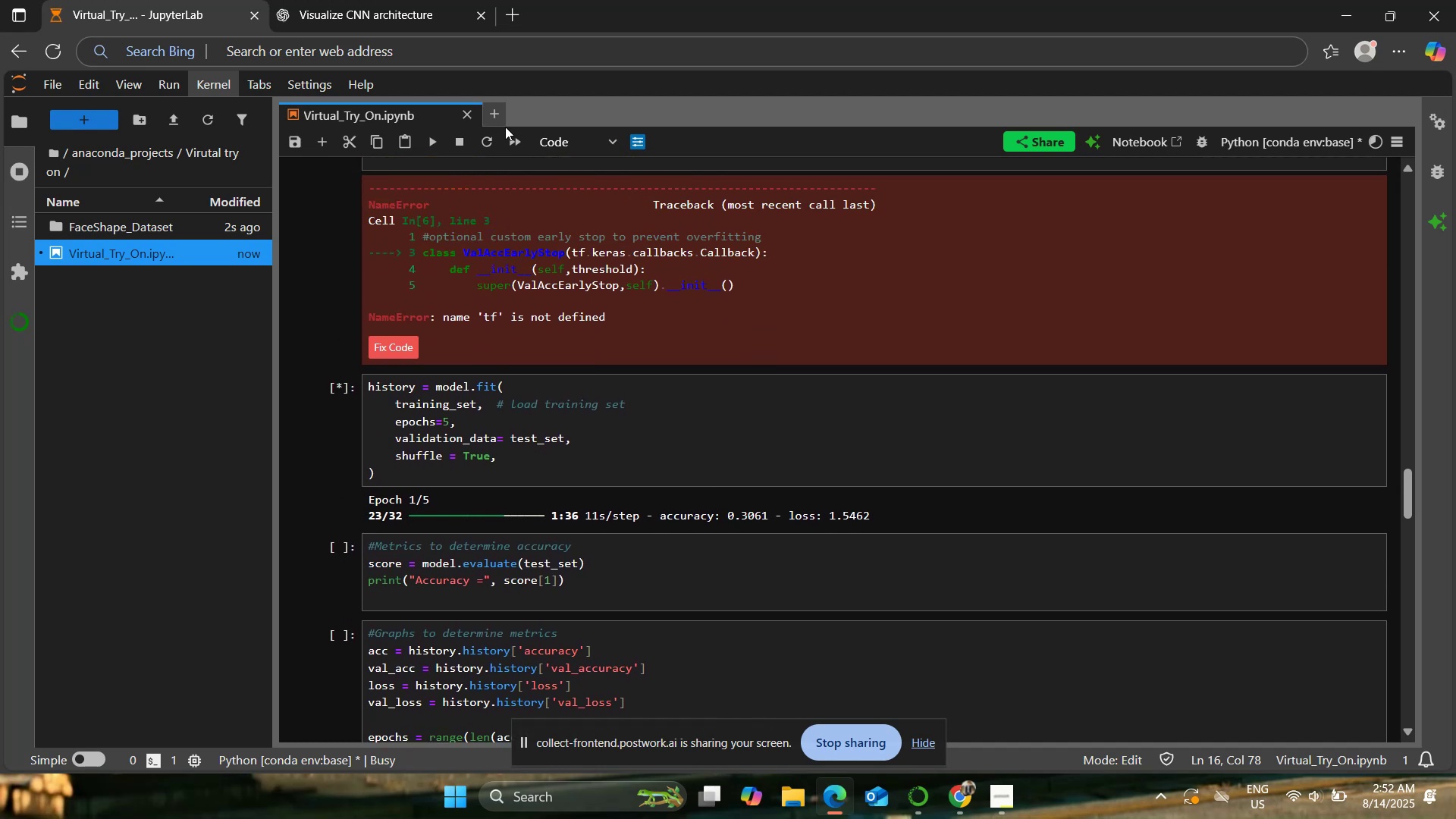 